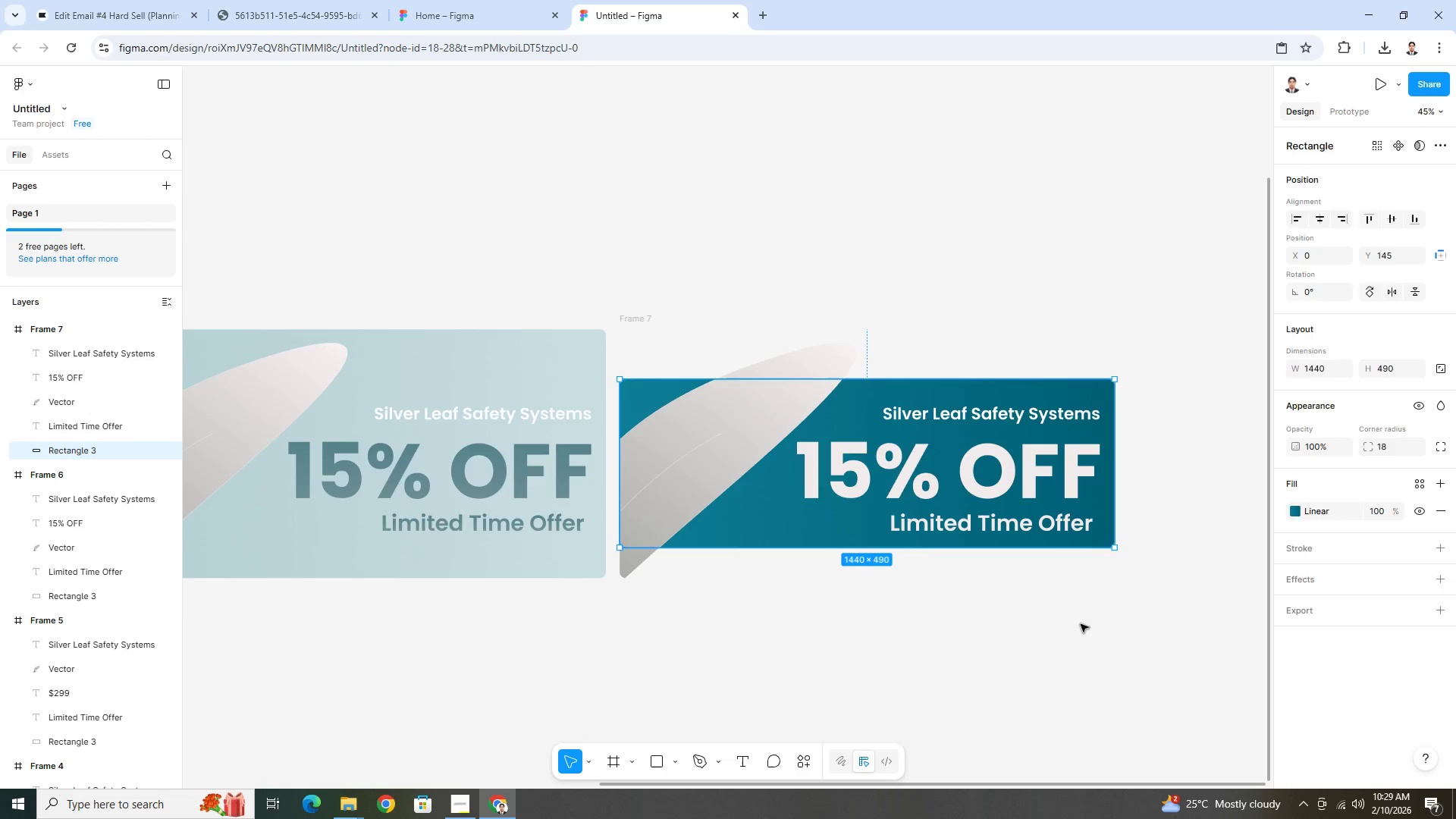 
left_click([1081, 624])
 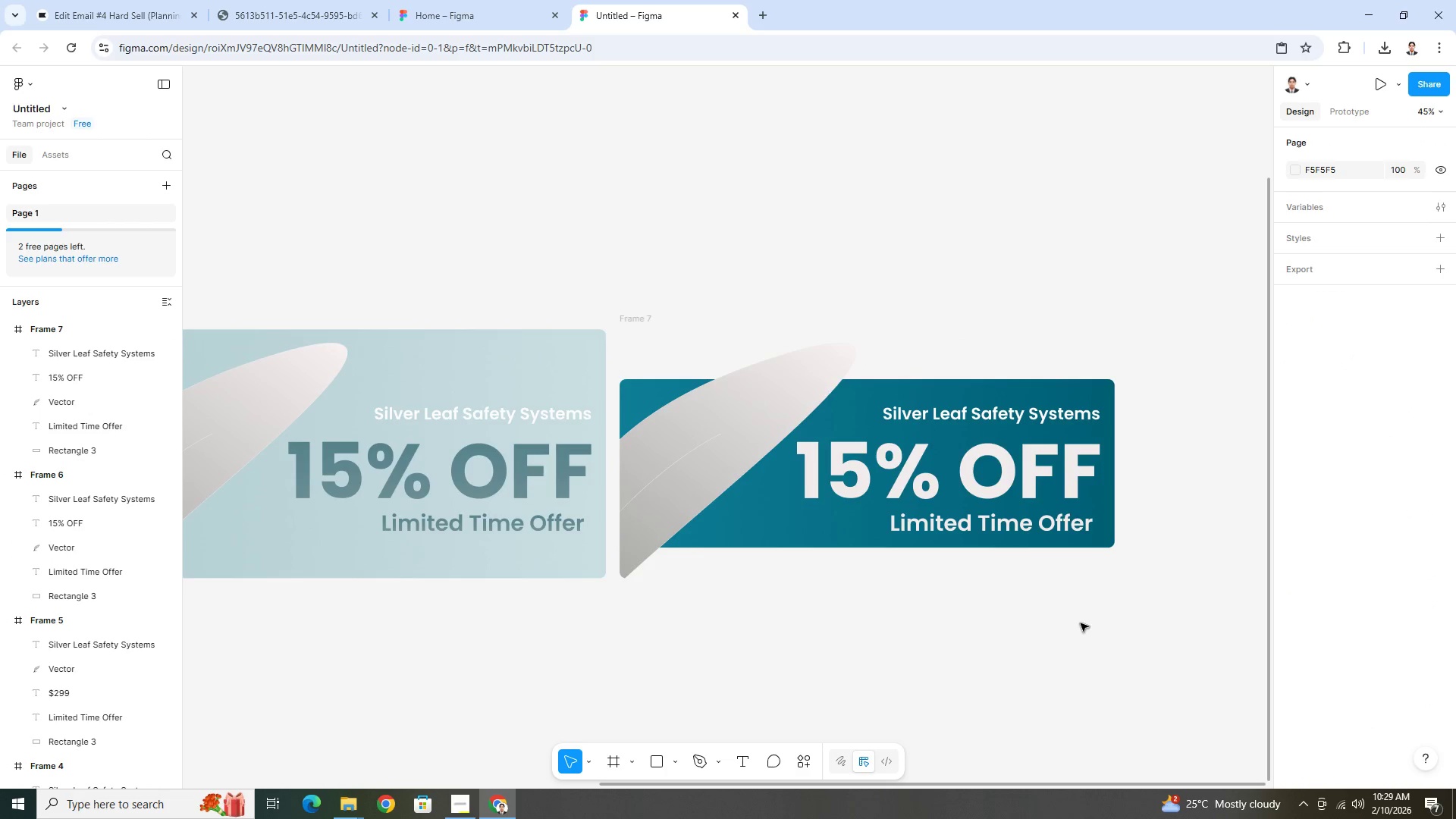 
hold_key(key=ControlLeft, duration=1.5)
scroll: coordinate [1110, 622], scroll_direction: down, amount: 6.0
 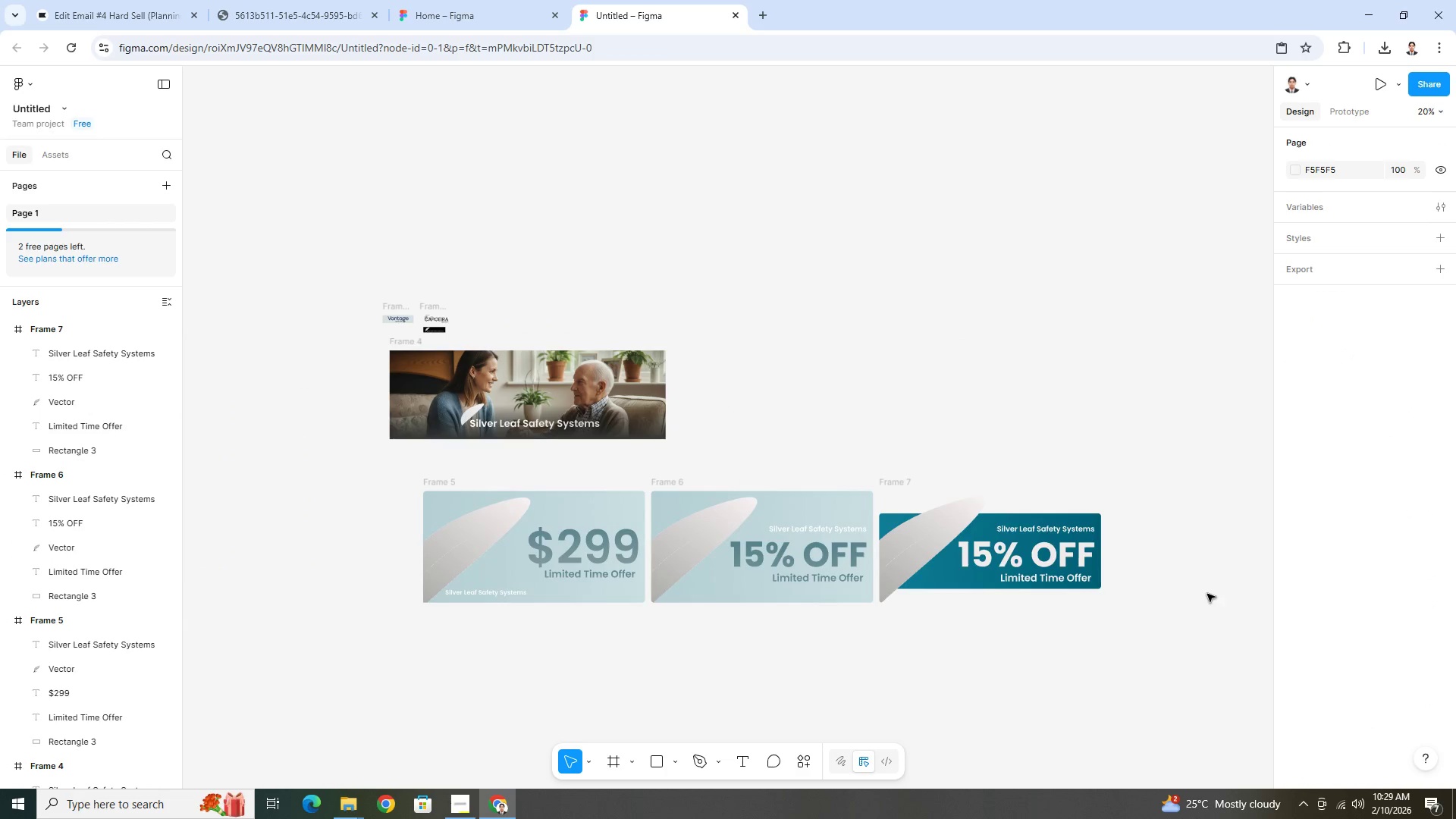 
key(Control+ControlLeft)
 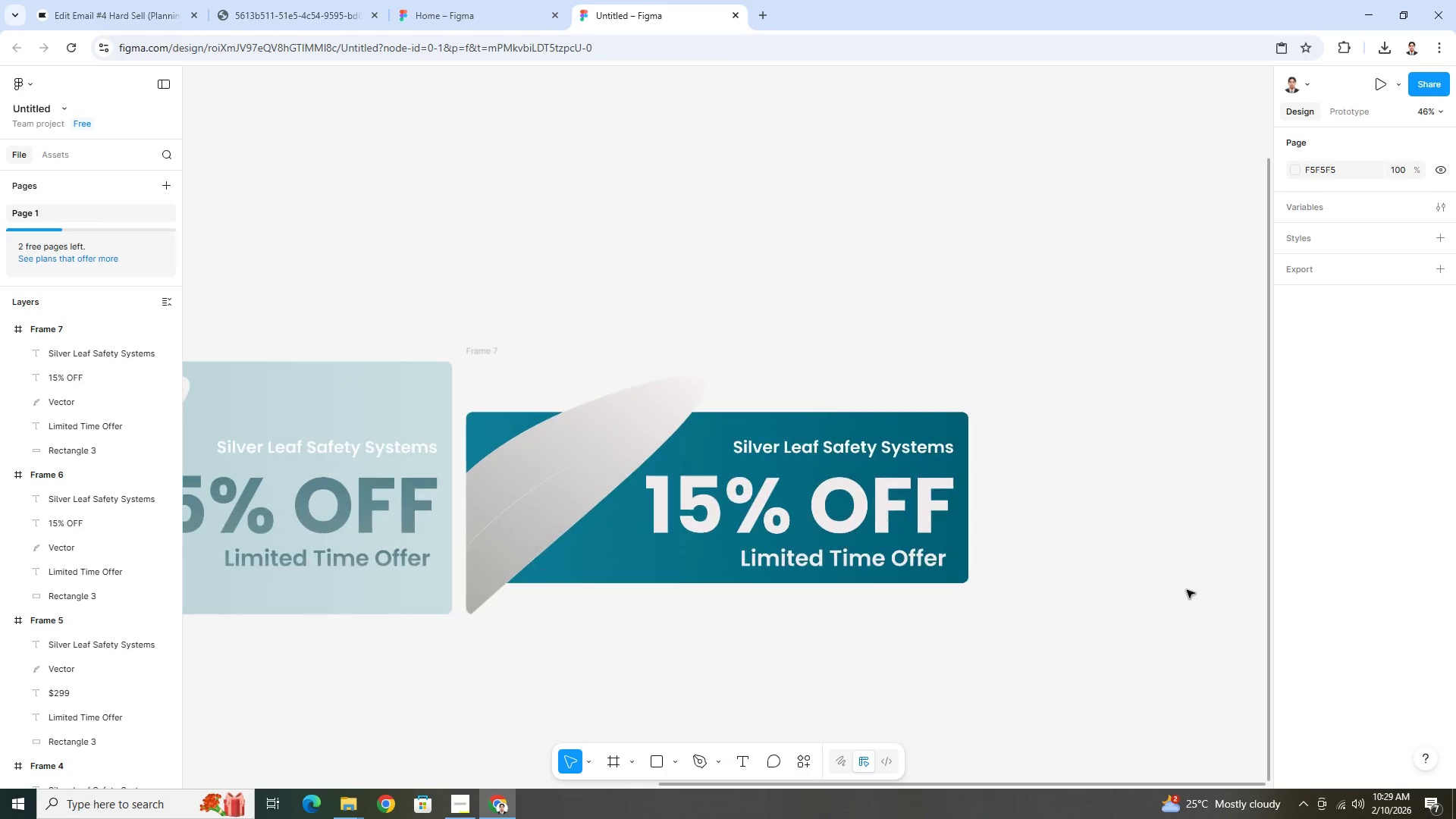 
key(Control+ControlLeft)
 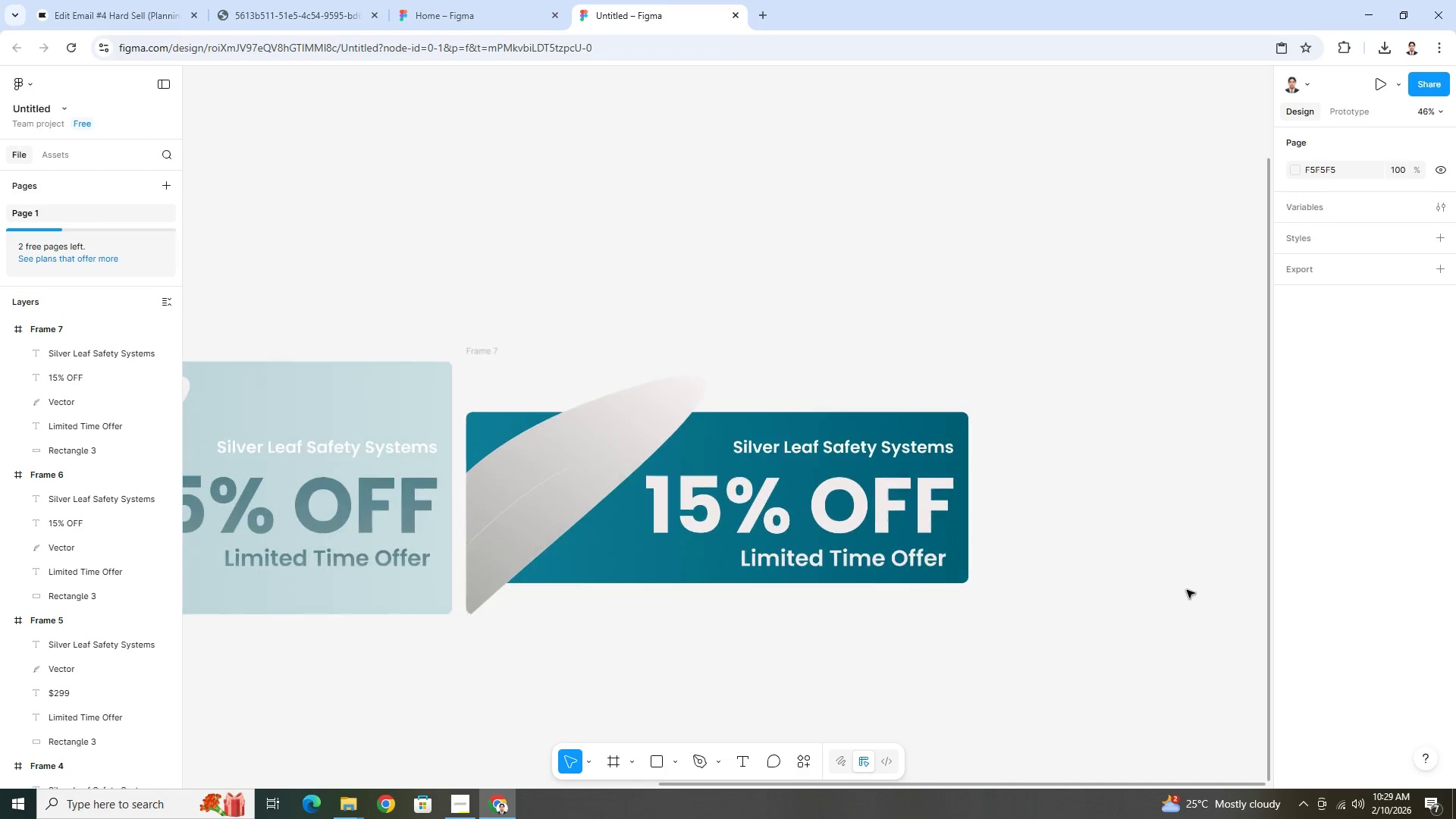 
key(Control+ControlLeft)
 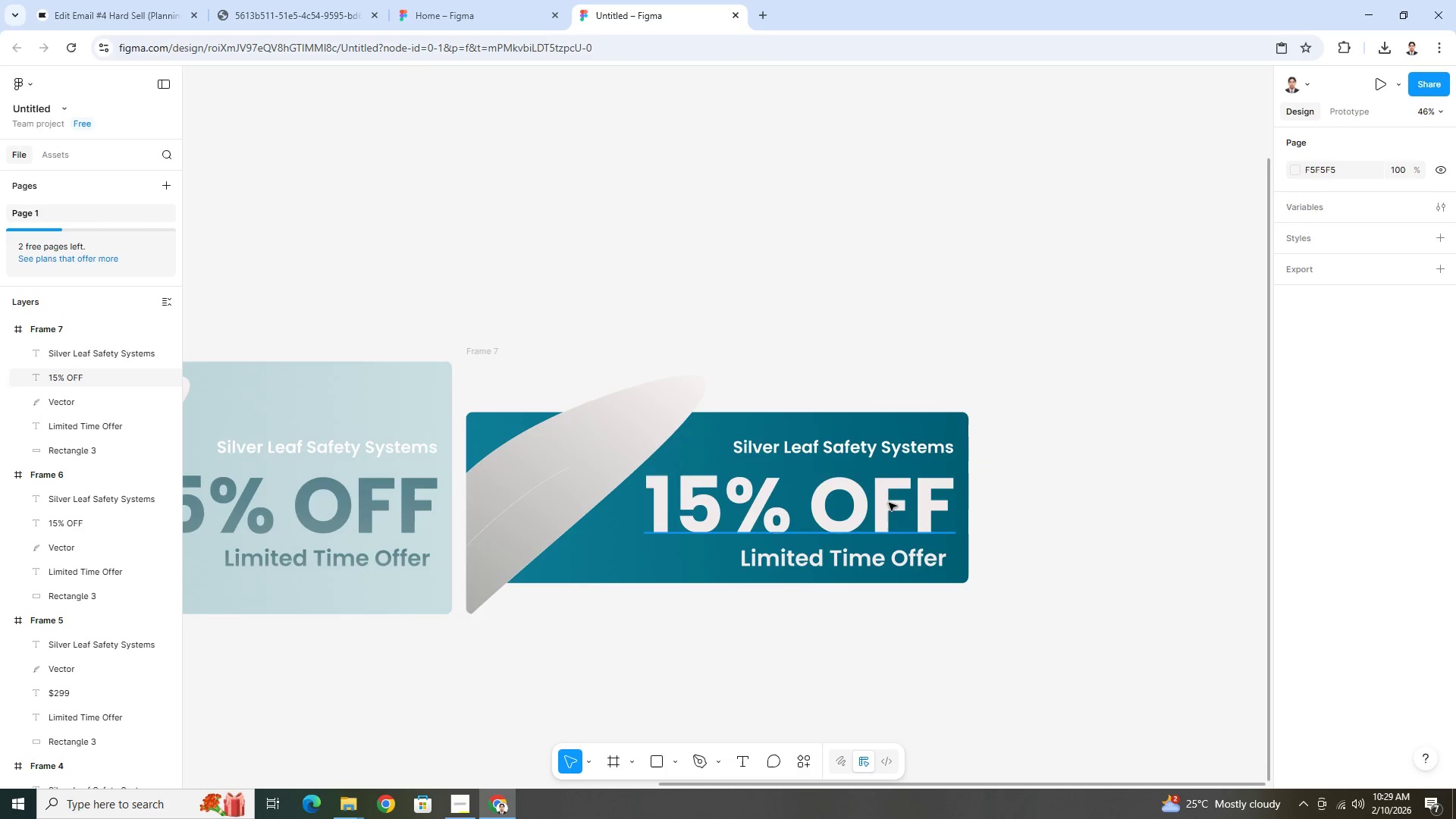 
scroll: coordinate [1203, 593], scroll_direction: up, amount: 8.0
 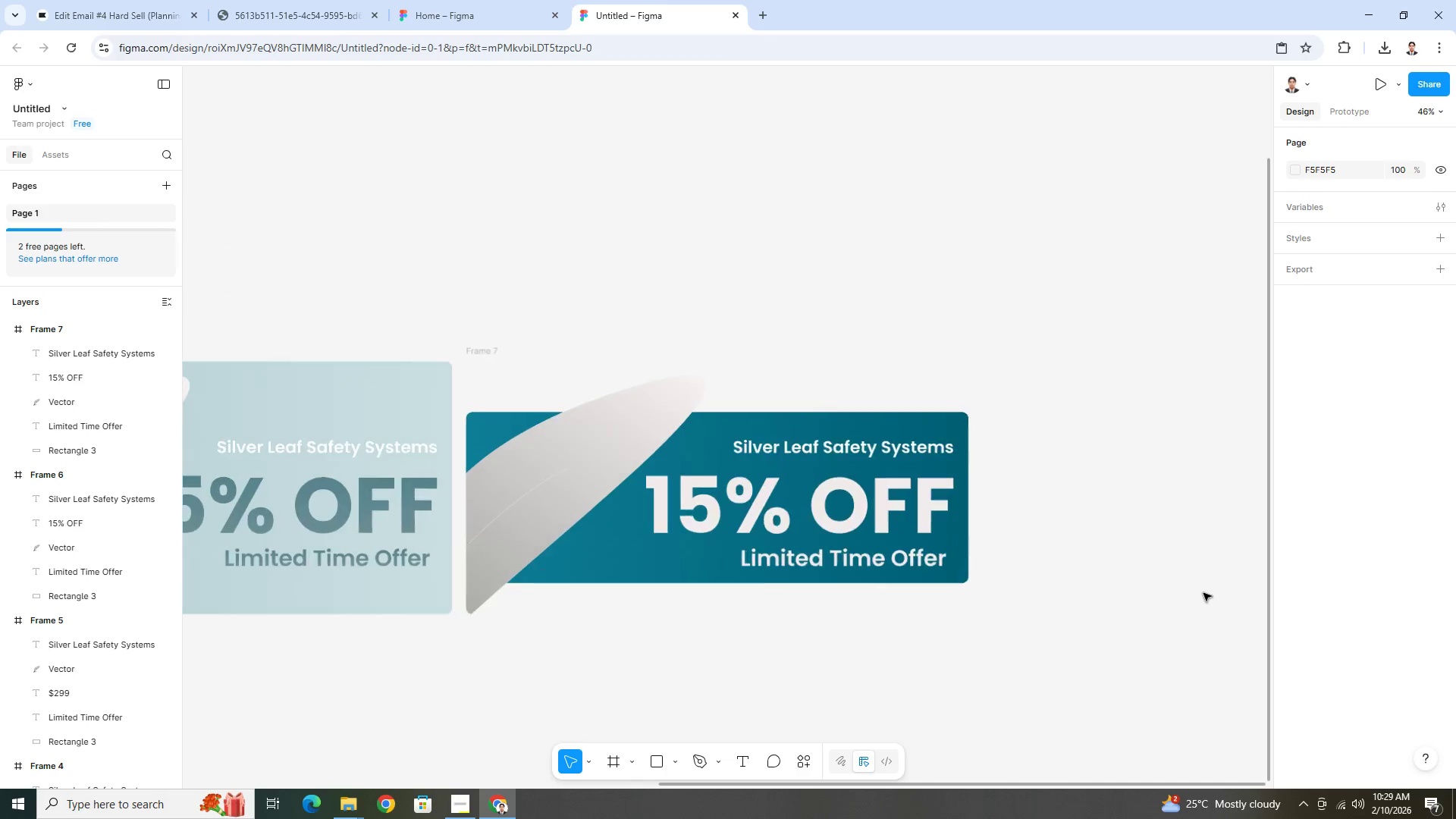 
left_click([889, 503])
 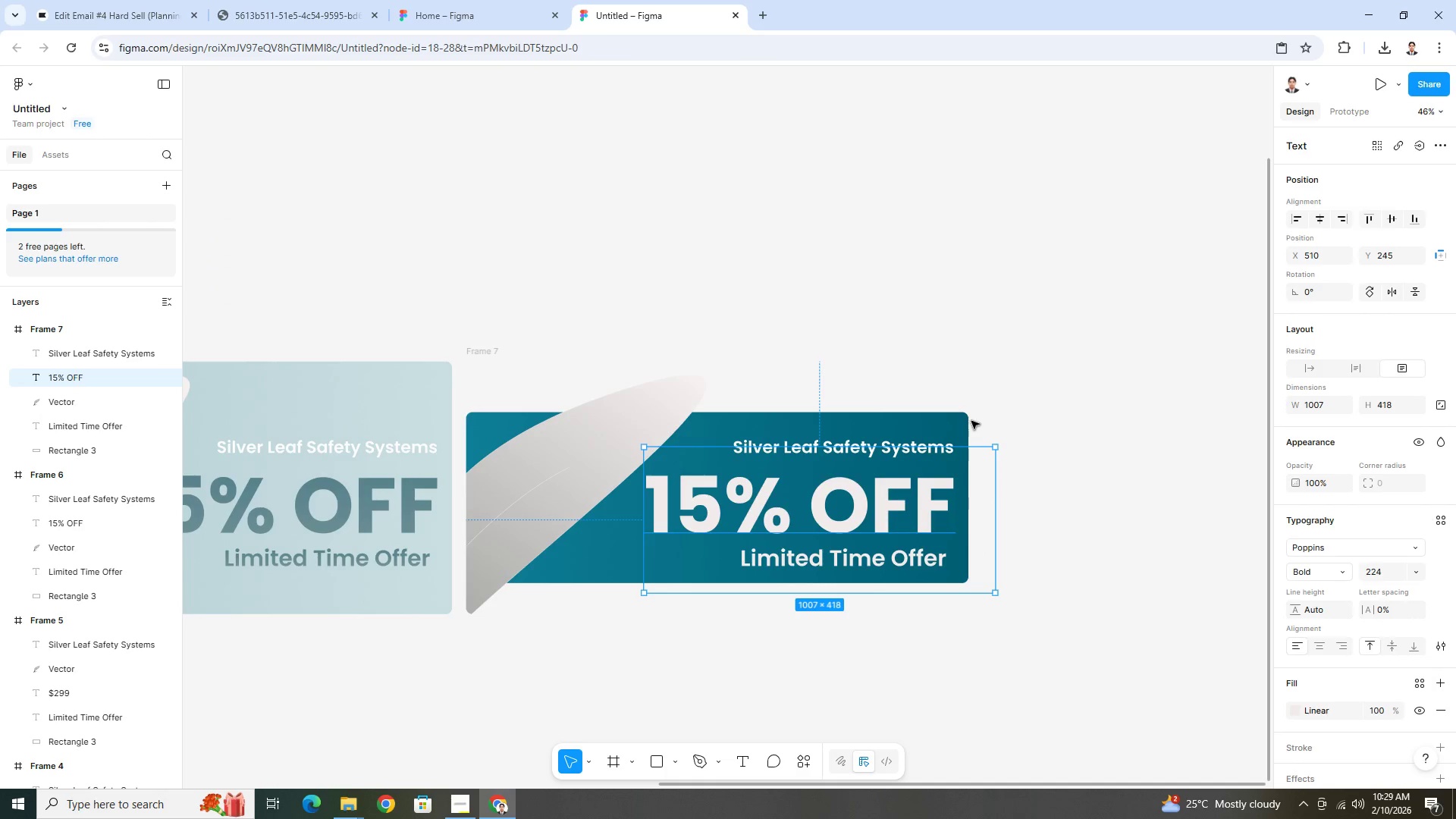 
left_click([968, 421])
 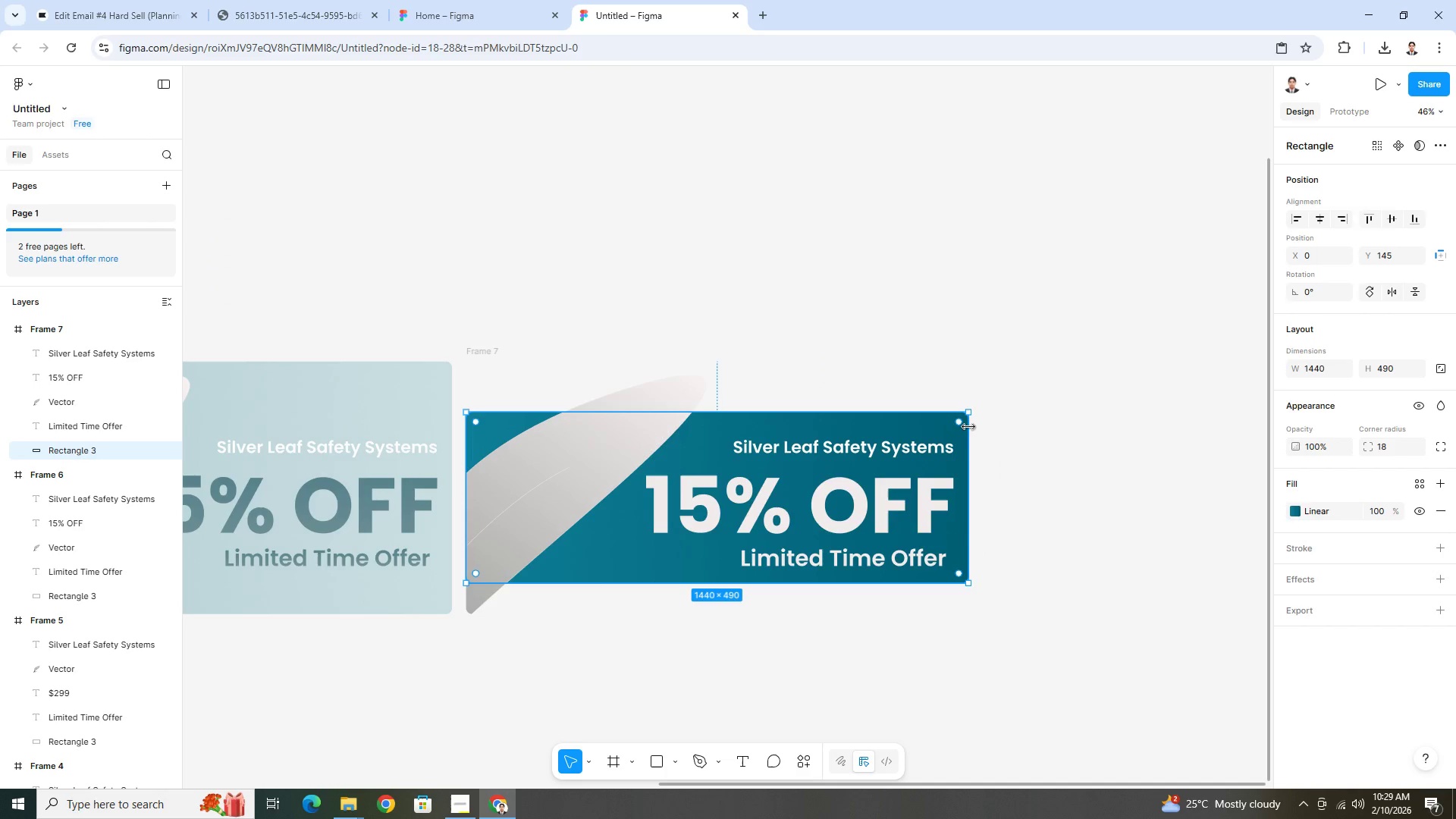 
left_click_drag(start_coordinate=[968, 427], to_coordinate=[1089, 441])
 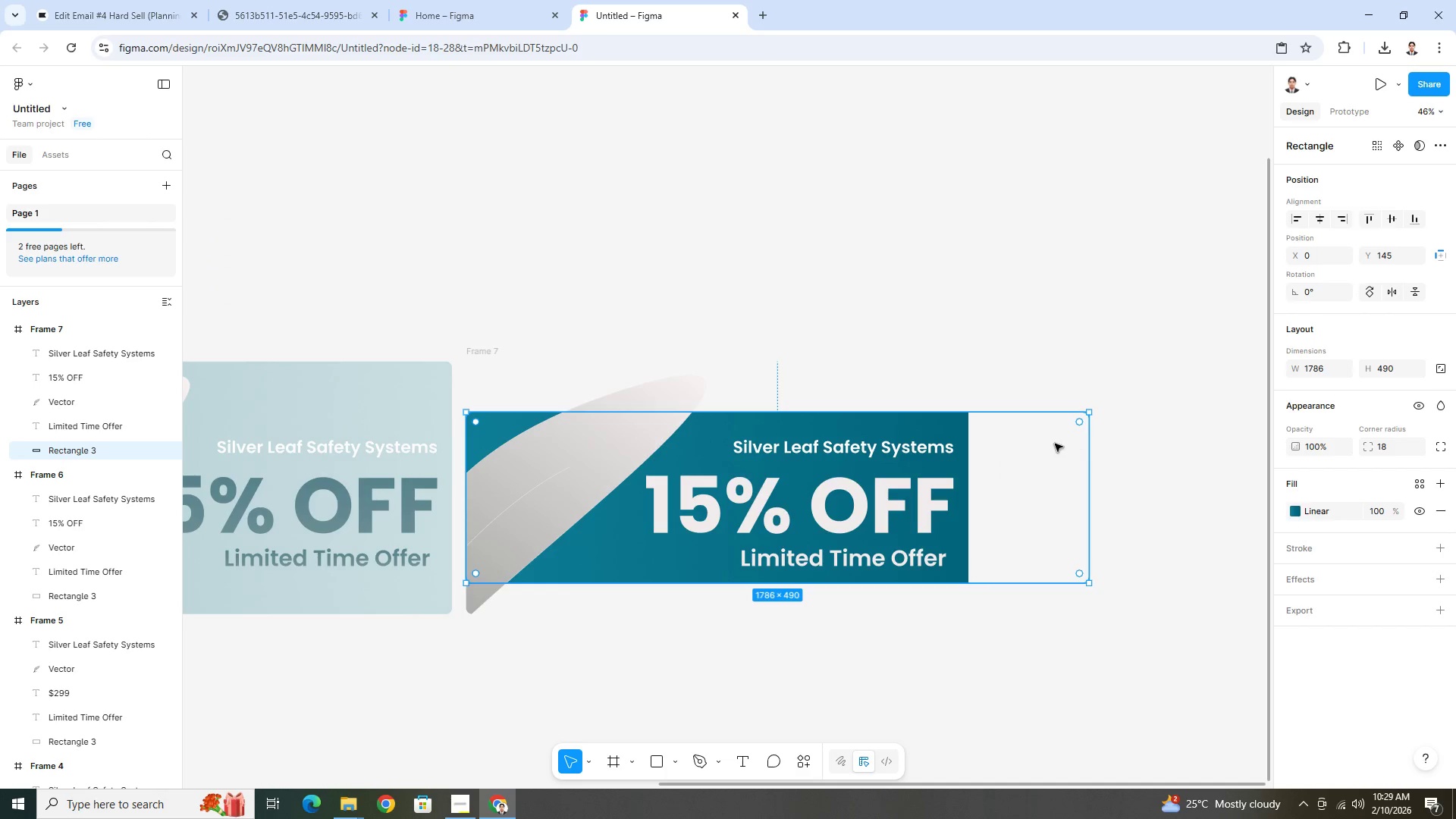 
key(Control+ControlLeft)
 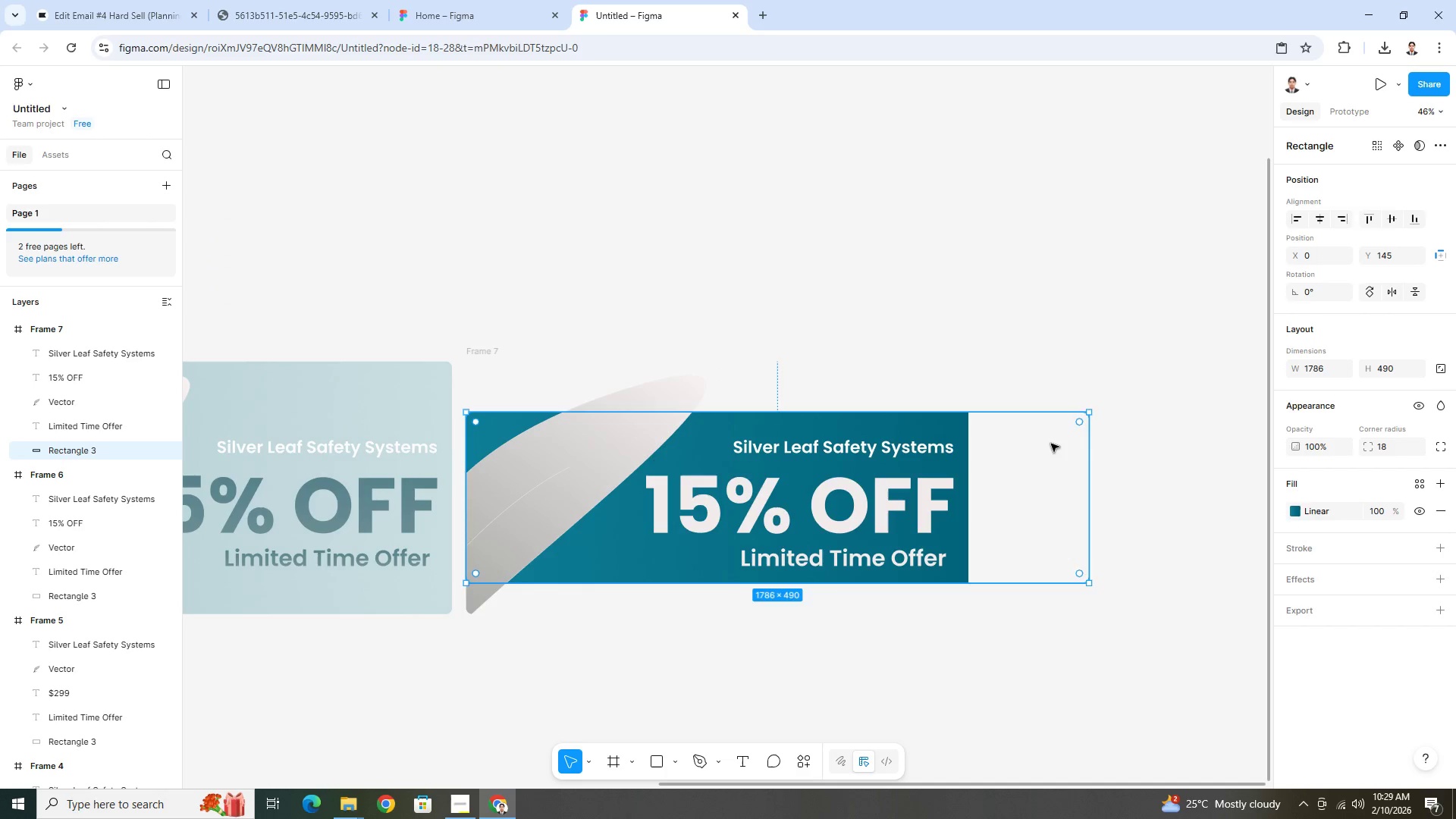 
key(Control+Z)
 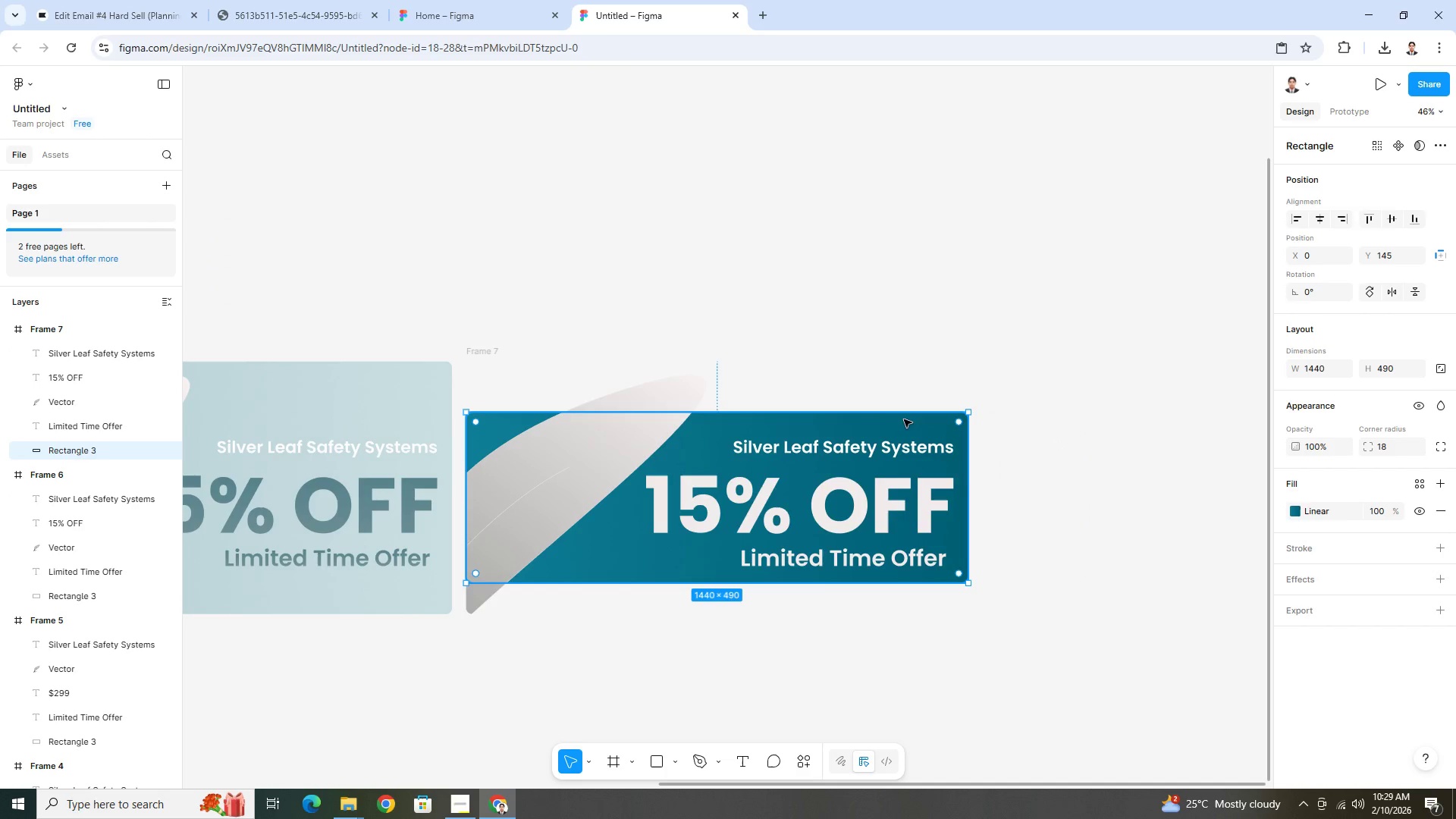 
left_click([911, 422])
 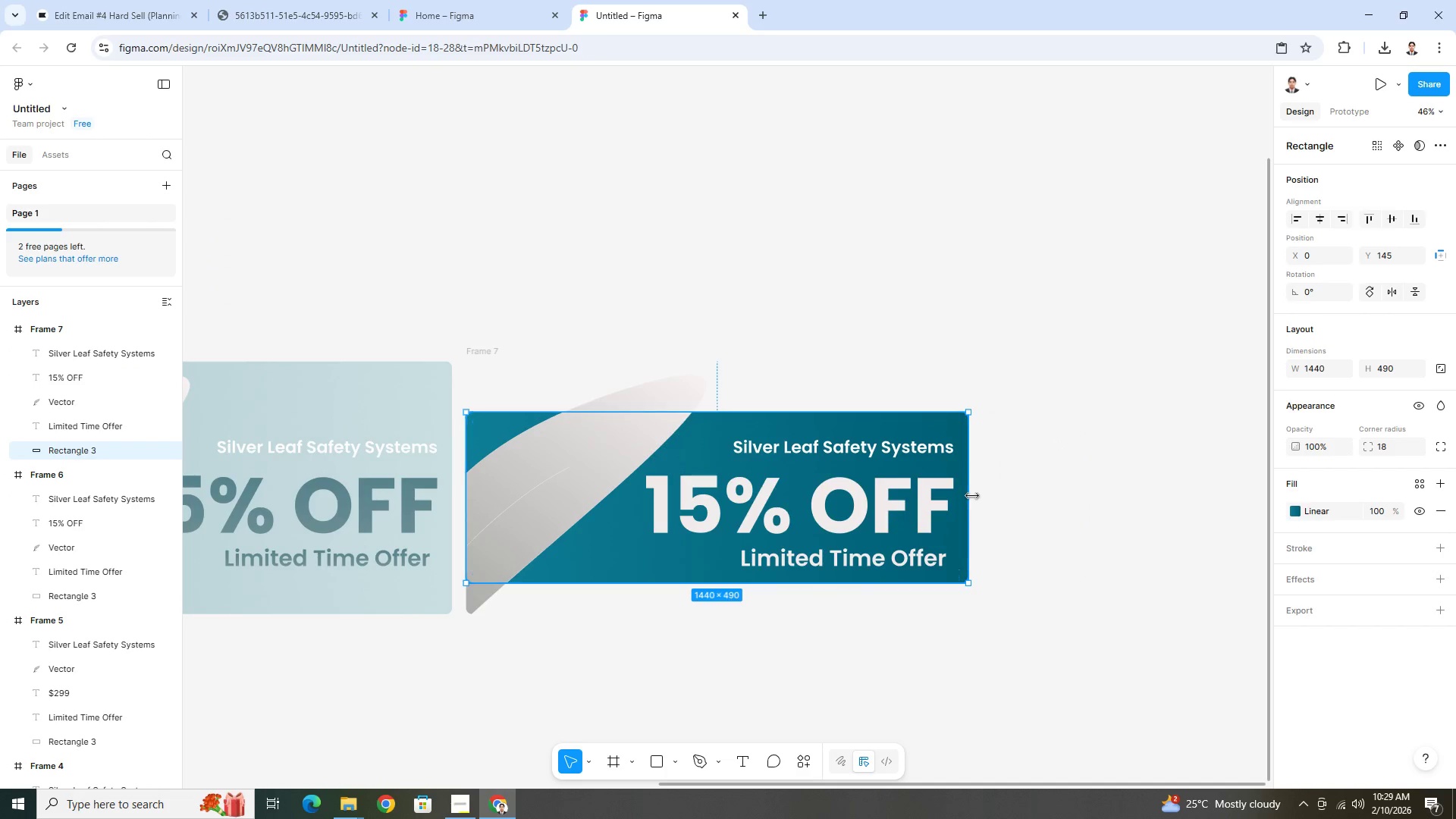 
left_click_drag(start_coordinate=[971, 497], to_coordinate=[1088, 499])
 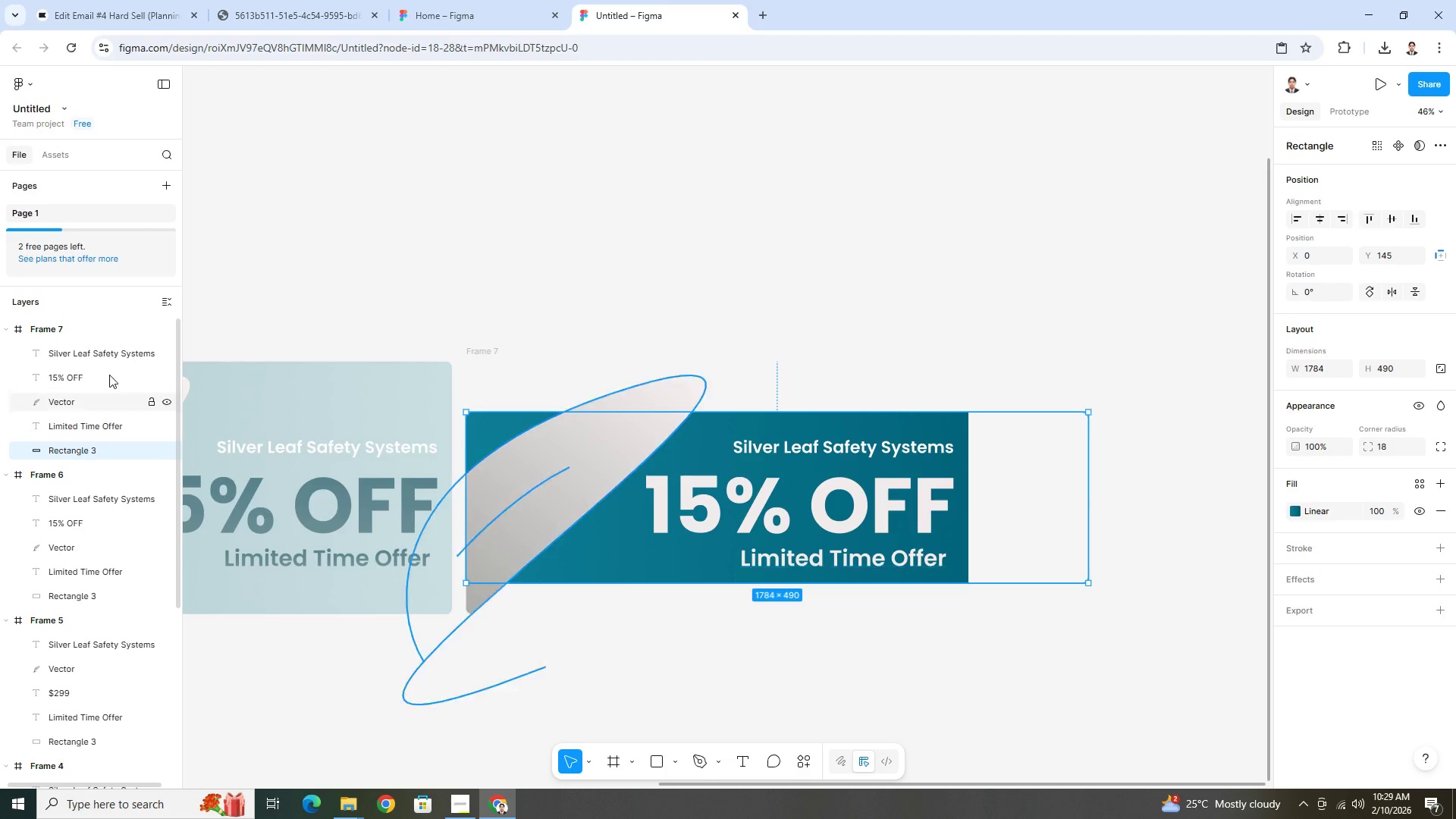 
left_click([73, 327])
 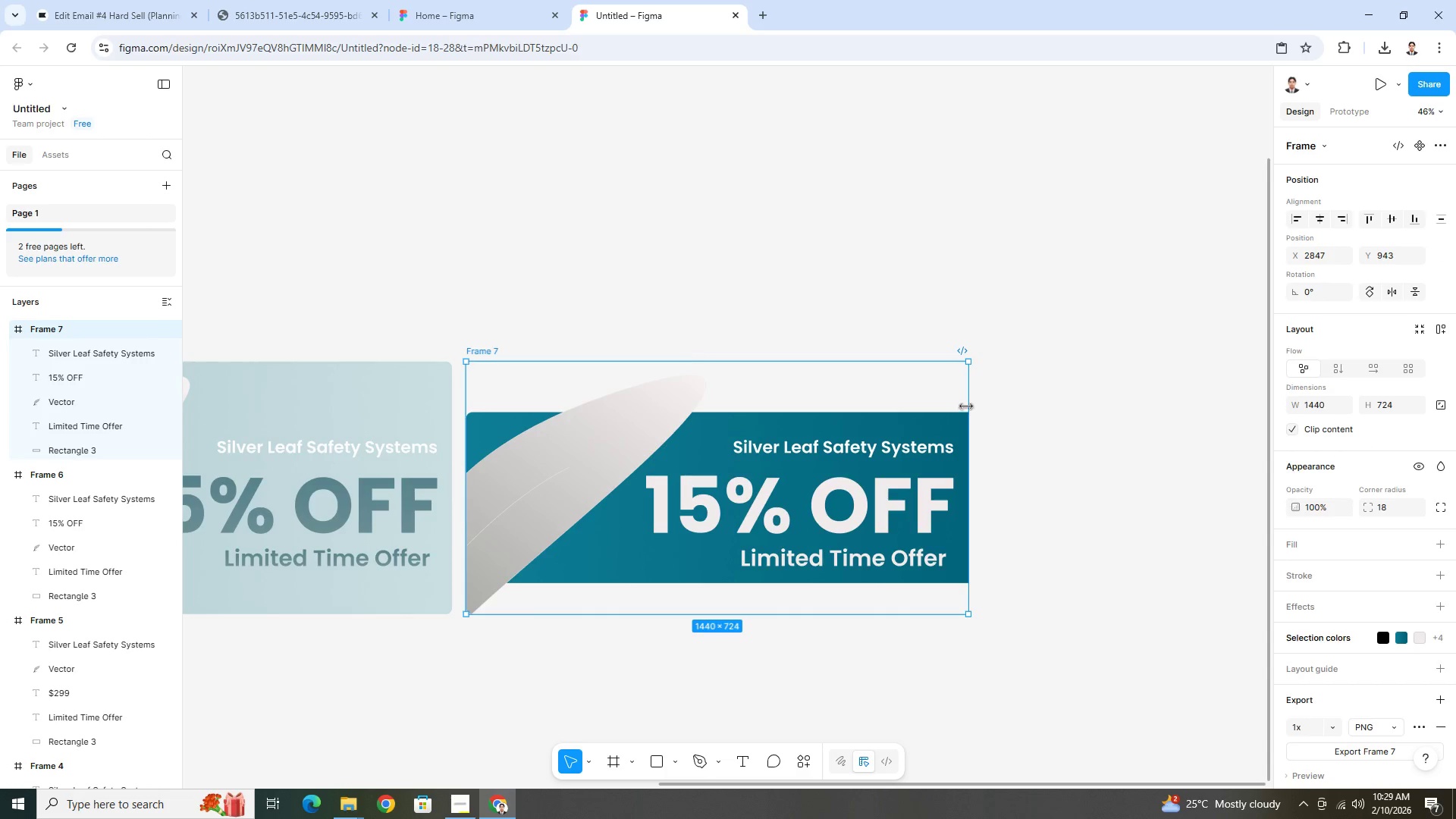 
left_click_drag(start_coordinate=[966, 405], to_coordinate=[1104, 415])
 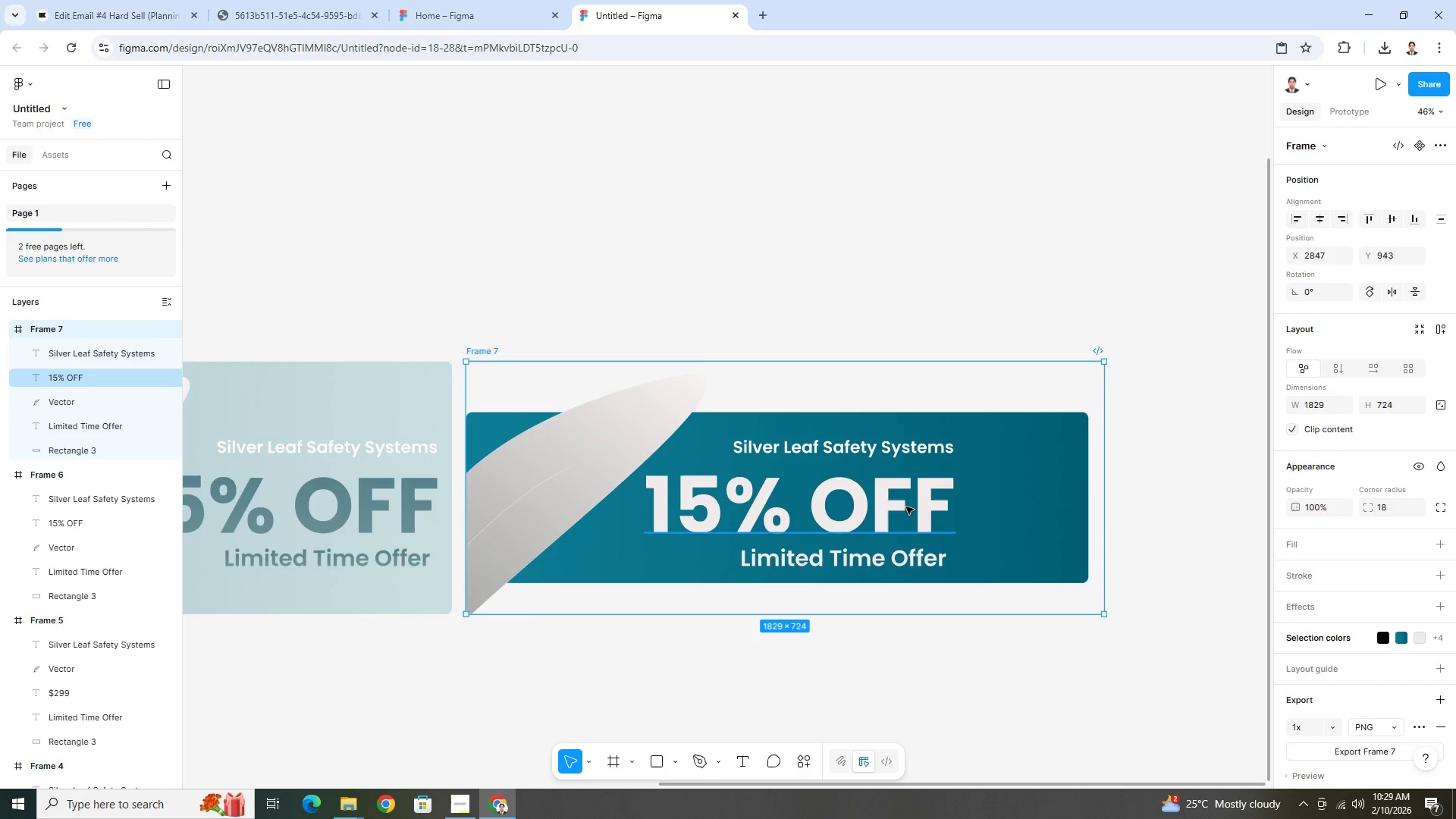 
left_click([905, 507])
 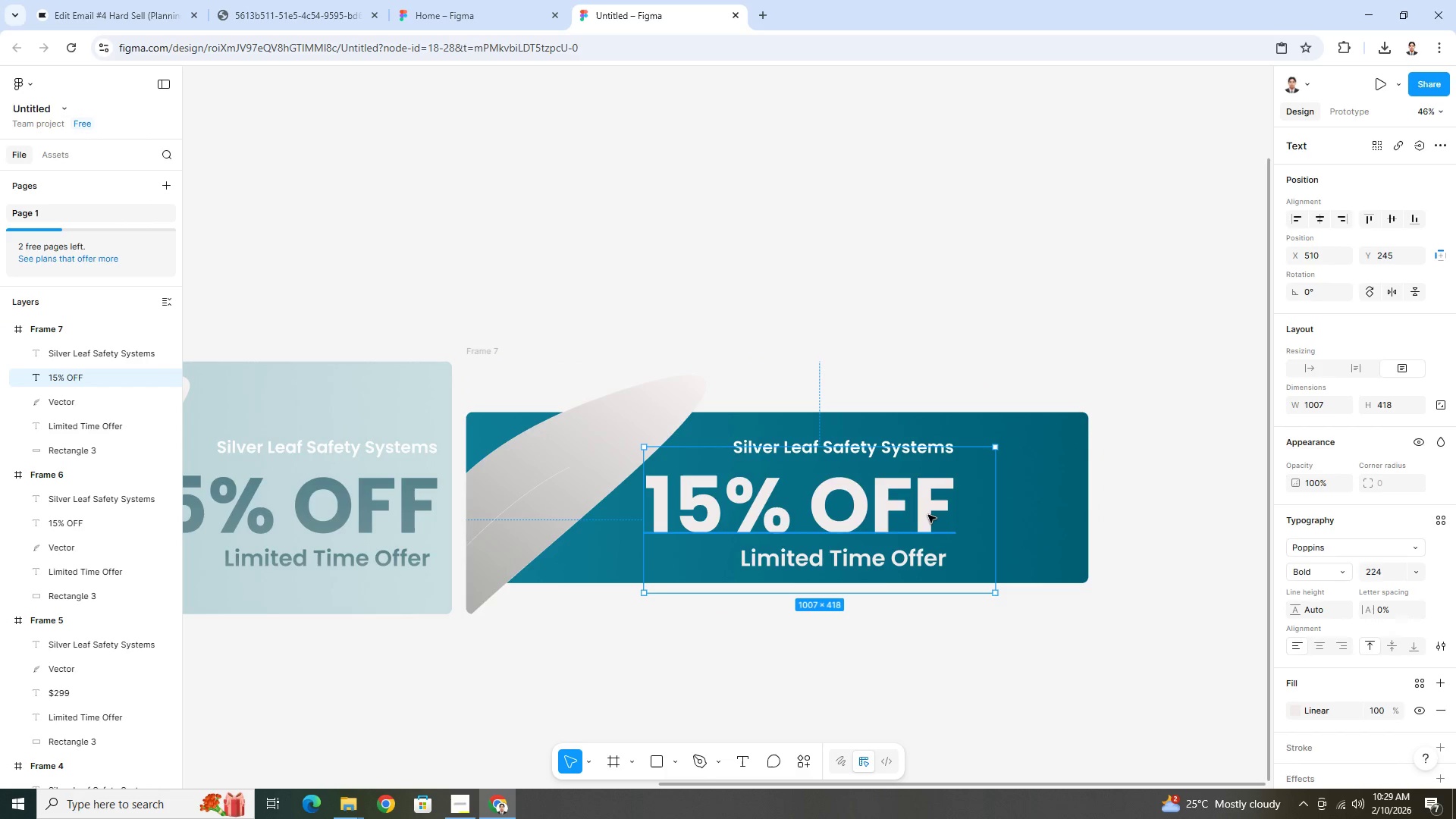 
left_click_drag(start_coordinate=[927, 513], to_coordinate=[1039, 513])
 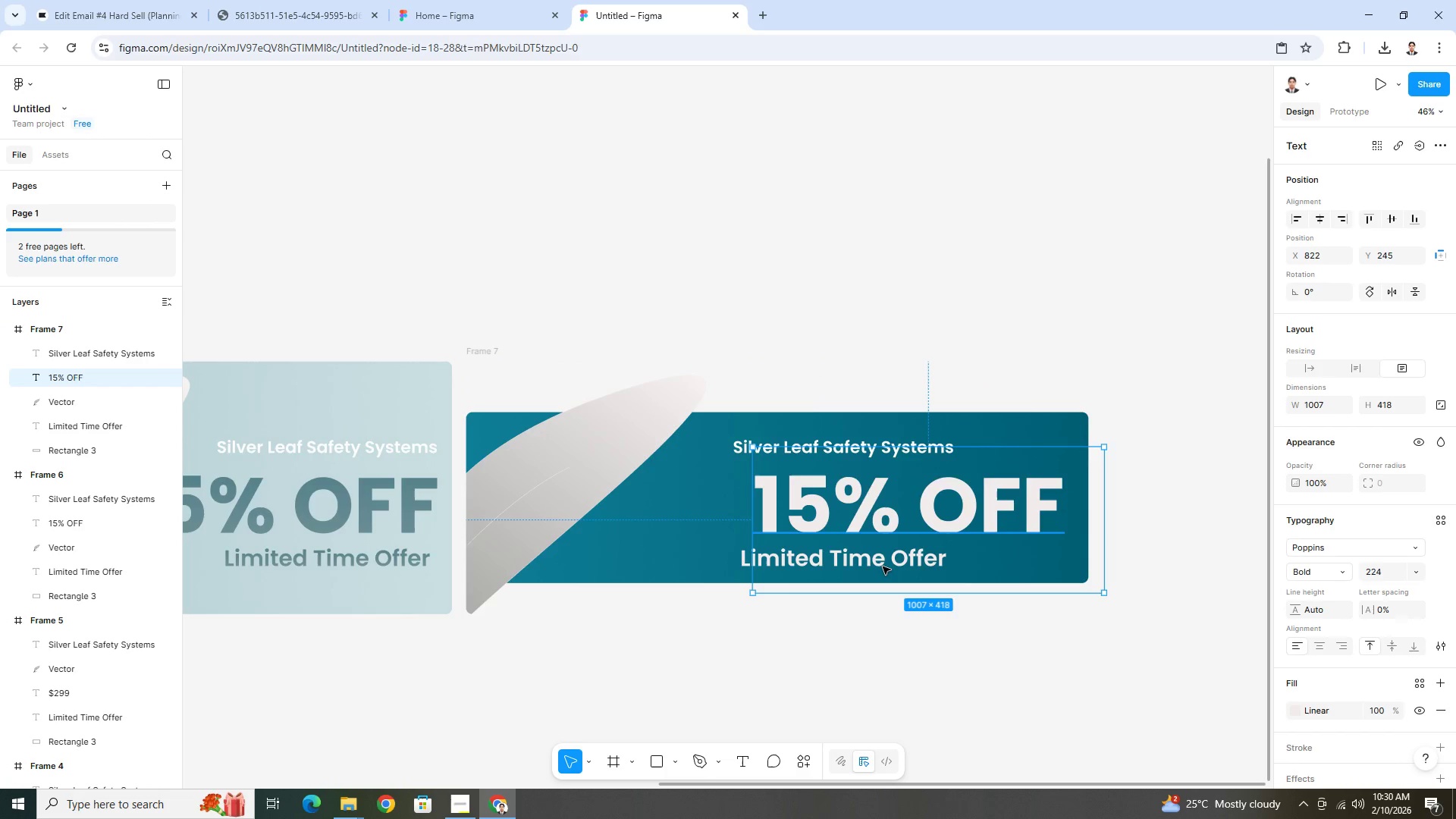 
left_click([883, 567])
 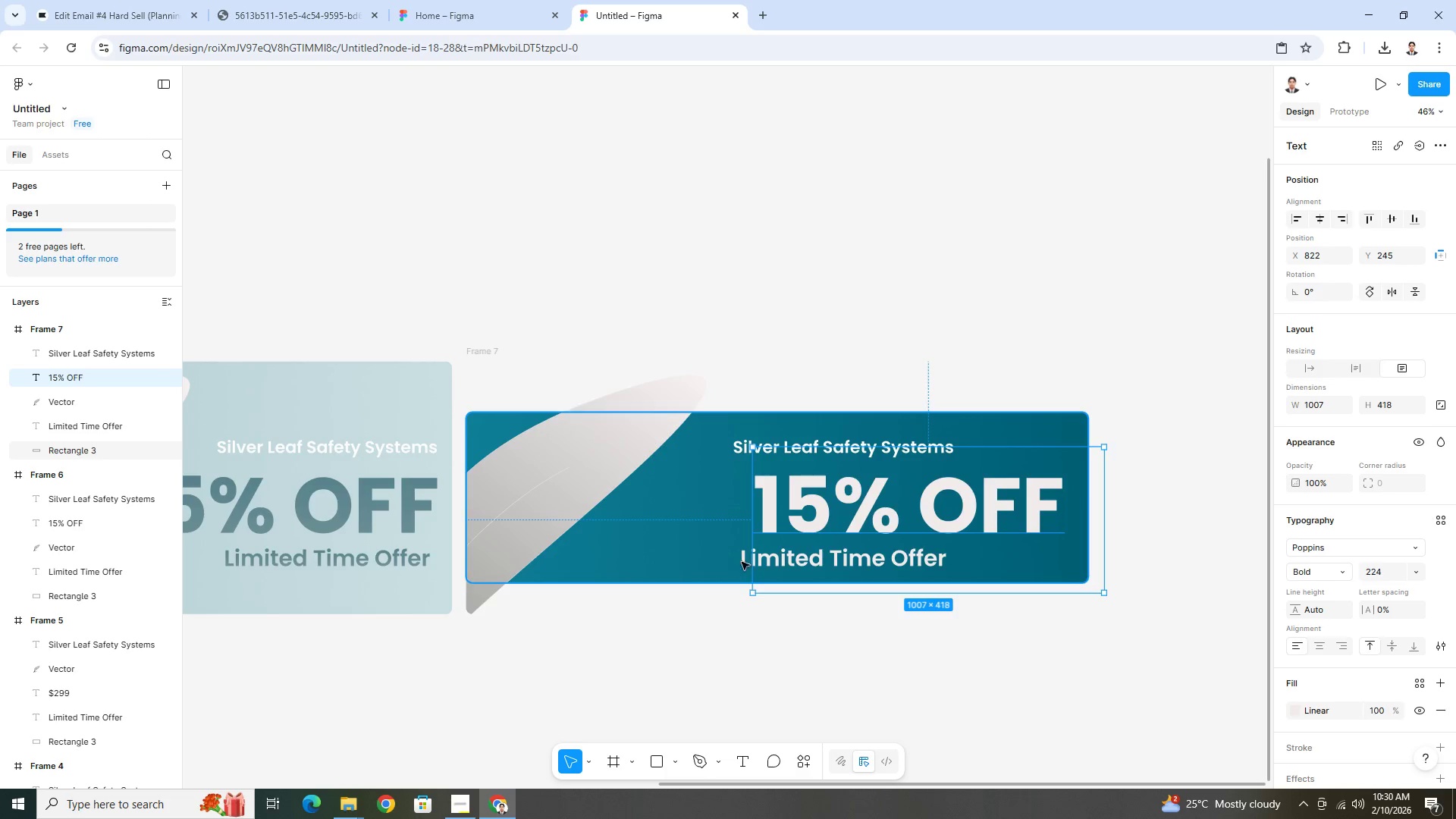 
left_click([837, 497])
 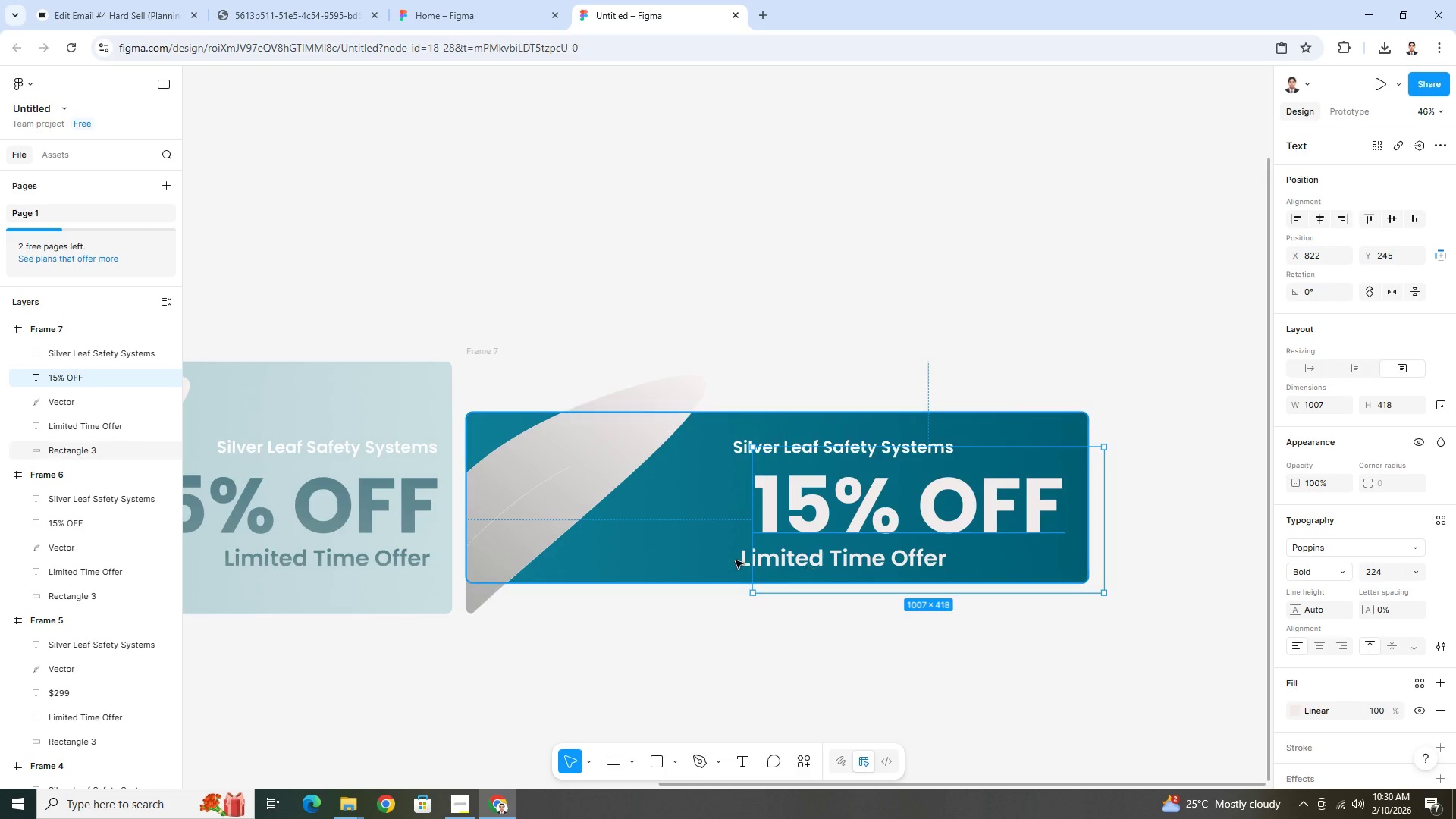 
left_click([740, 560])
 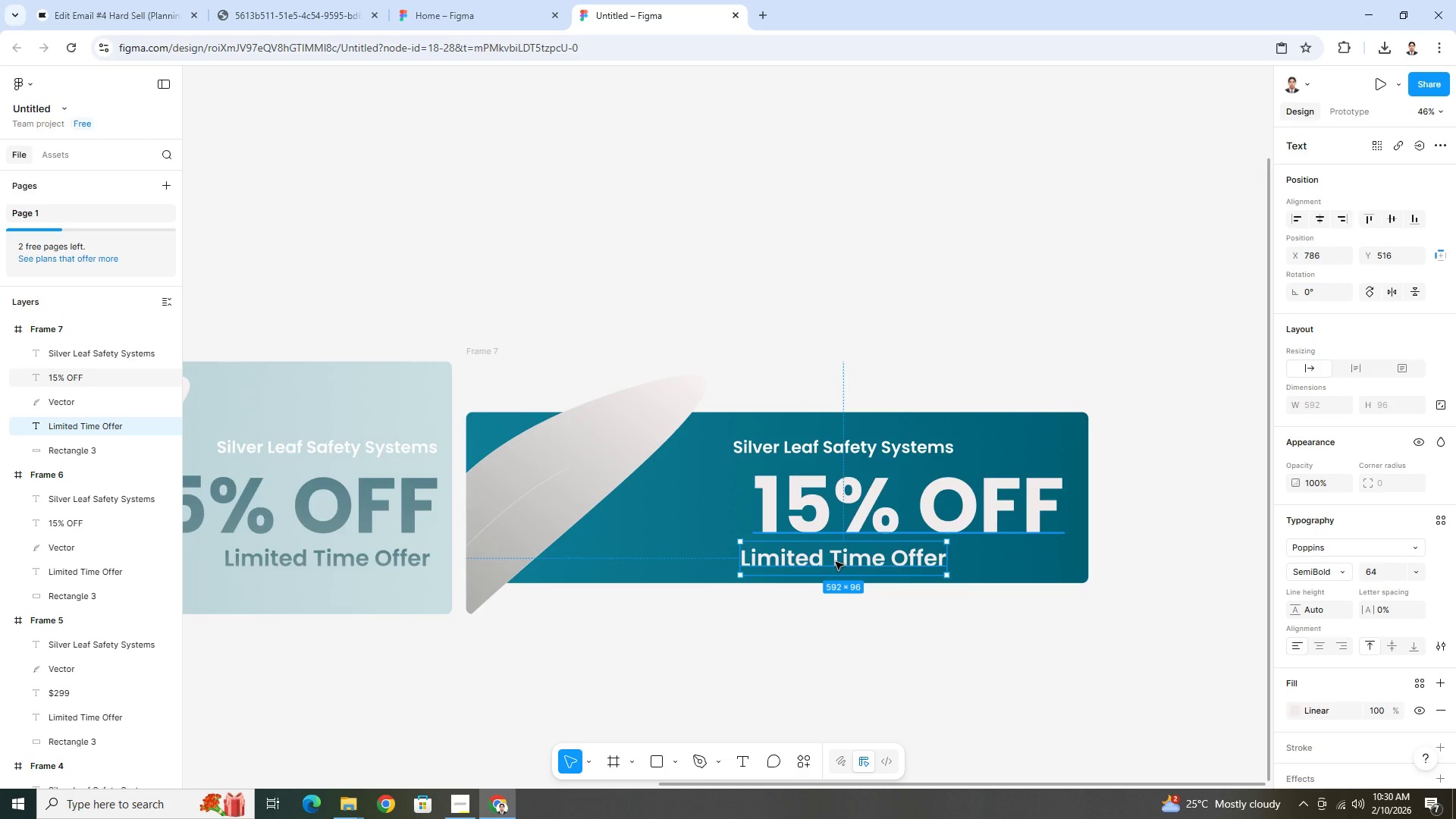 
left_click_drag(start_coordinate=[837, 562], to_coordinate=[949, 560])
 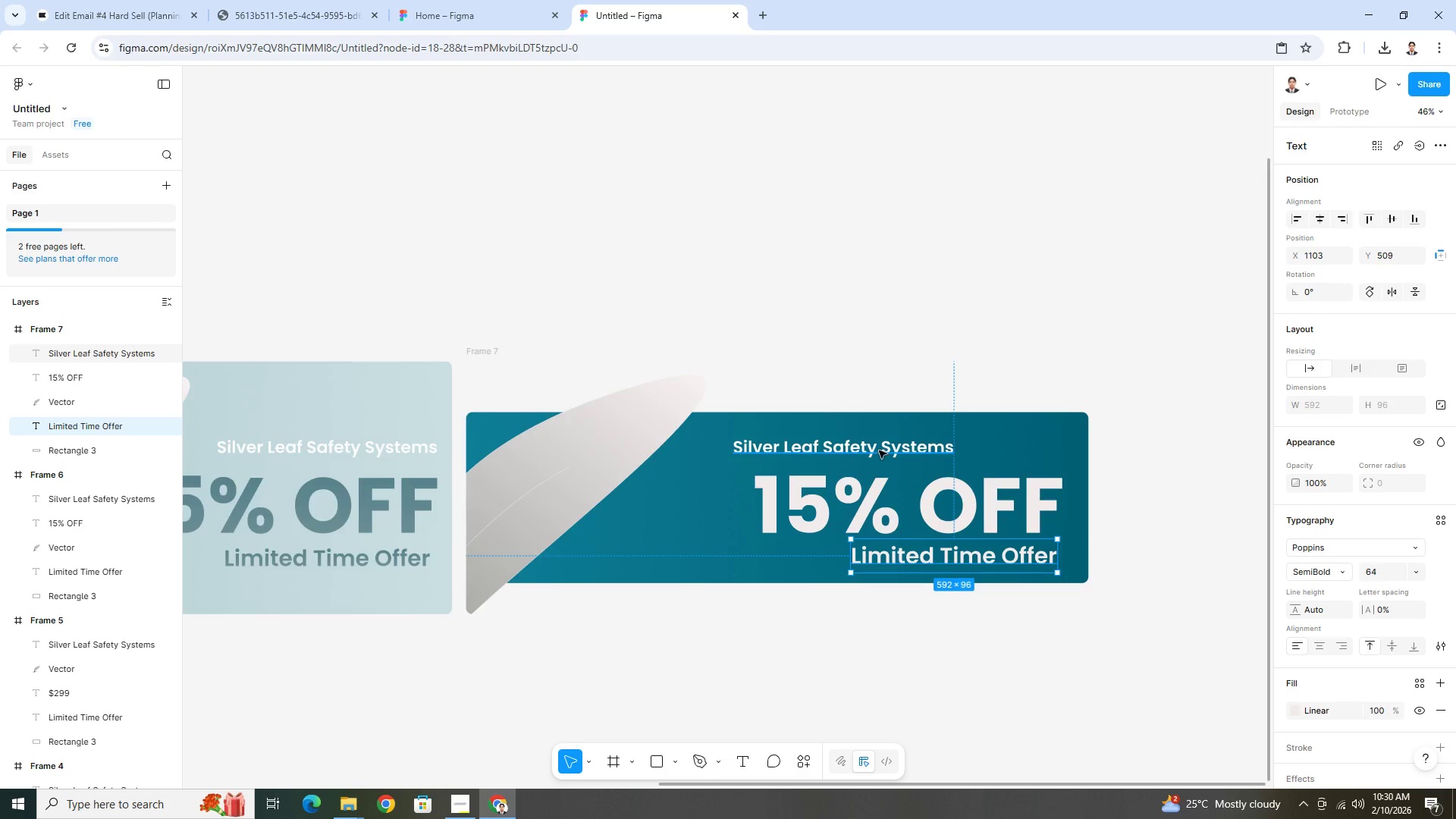 
left_click_drag(start_coordinate=[879, 450], to_coordinate=[990, 463])
 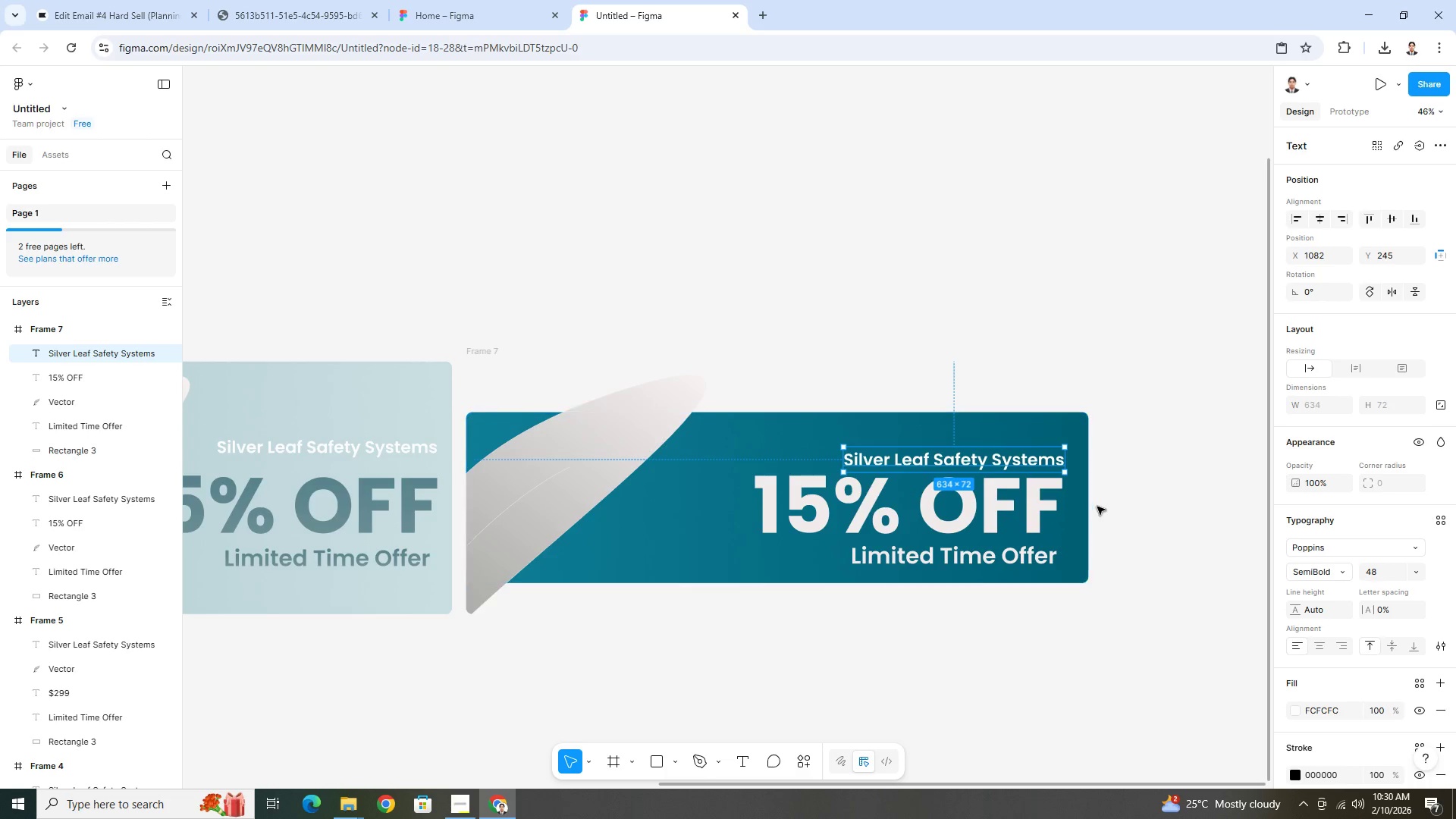 
left_click([1136, 506])
 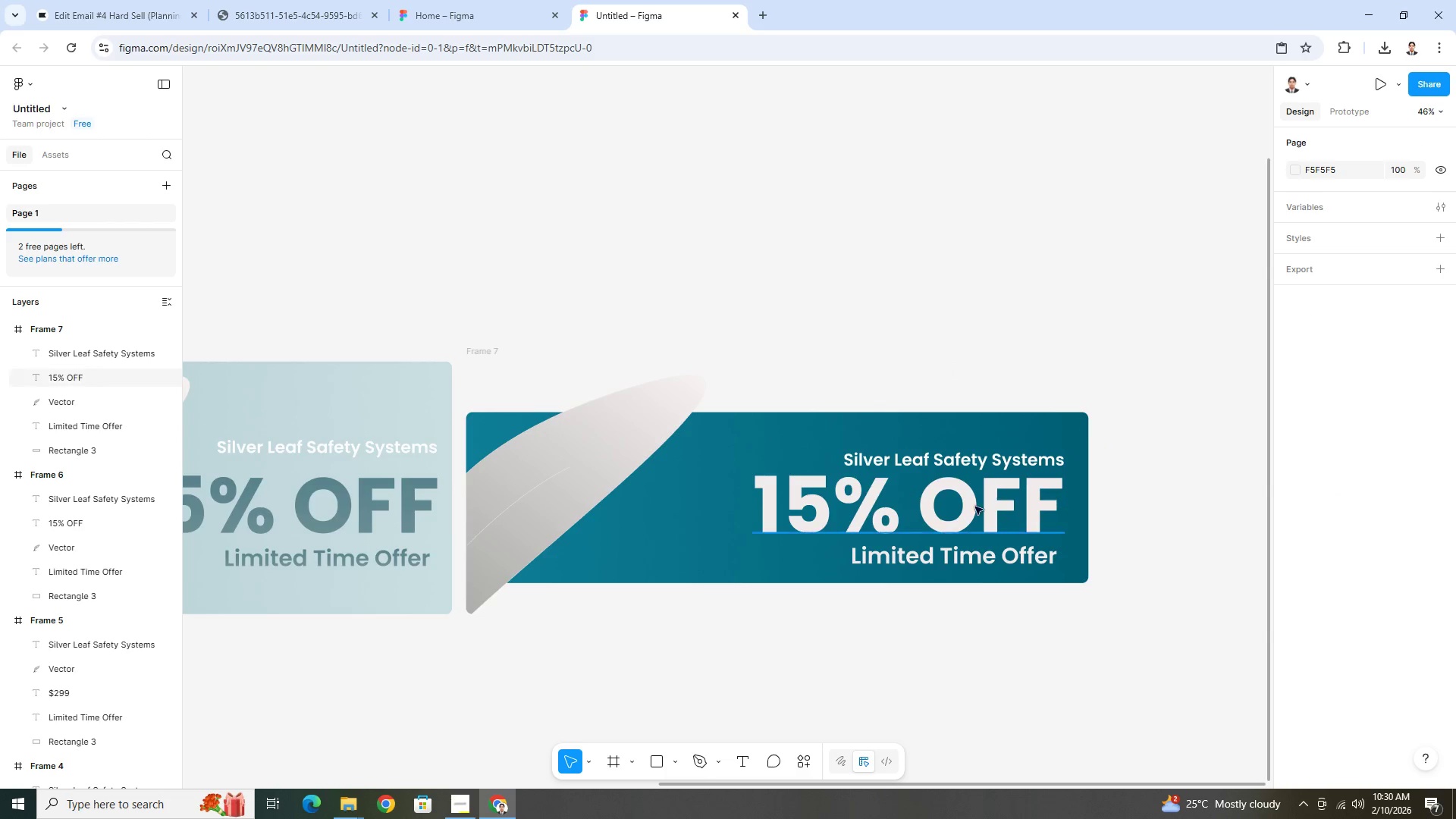 
left_click([971, 506])
 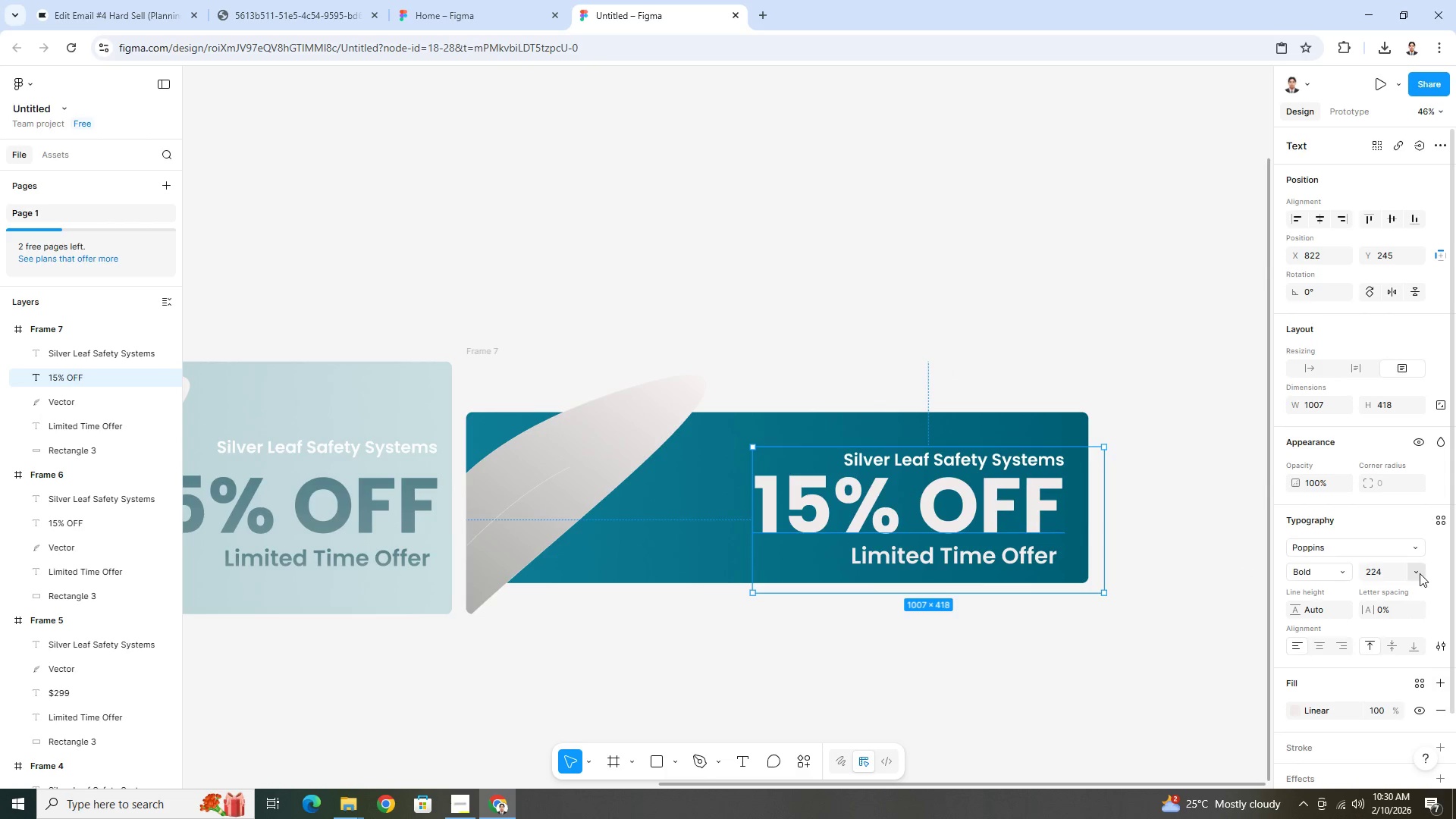 
left_click([1391, 571])
 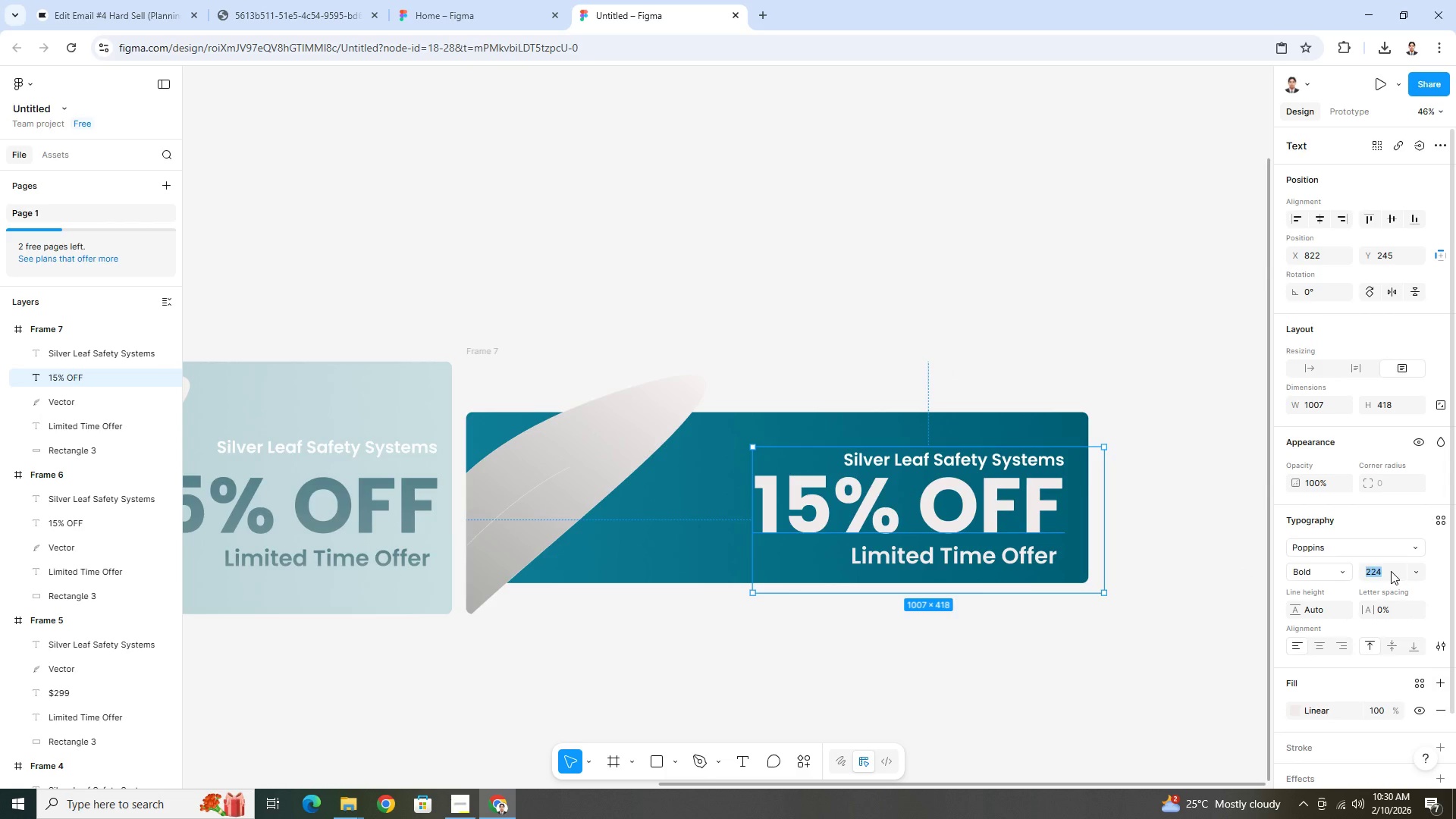 
key(Numpad2)
 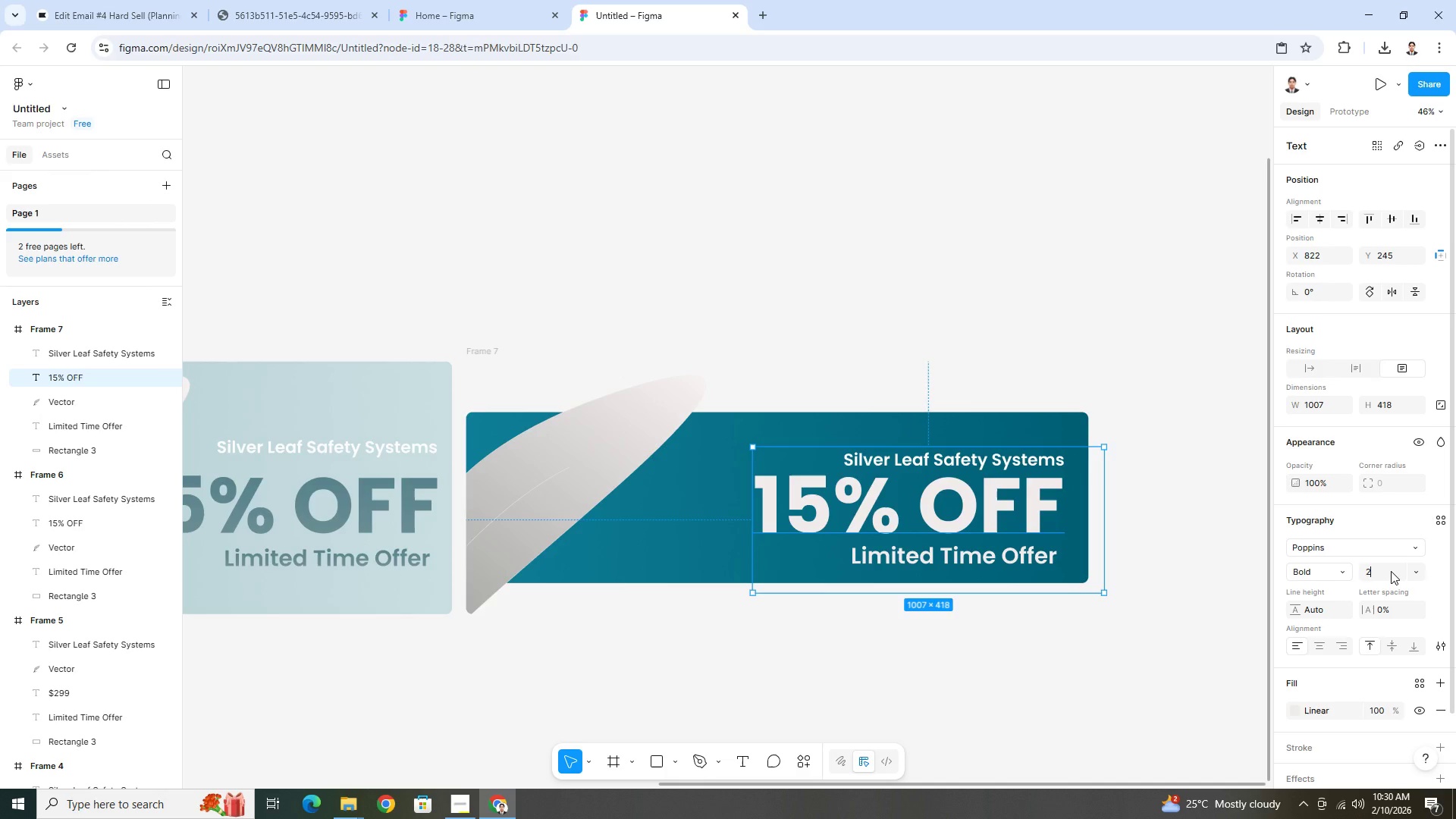 
key(Numpad6)
 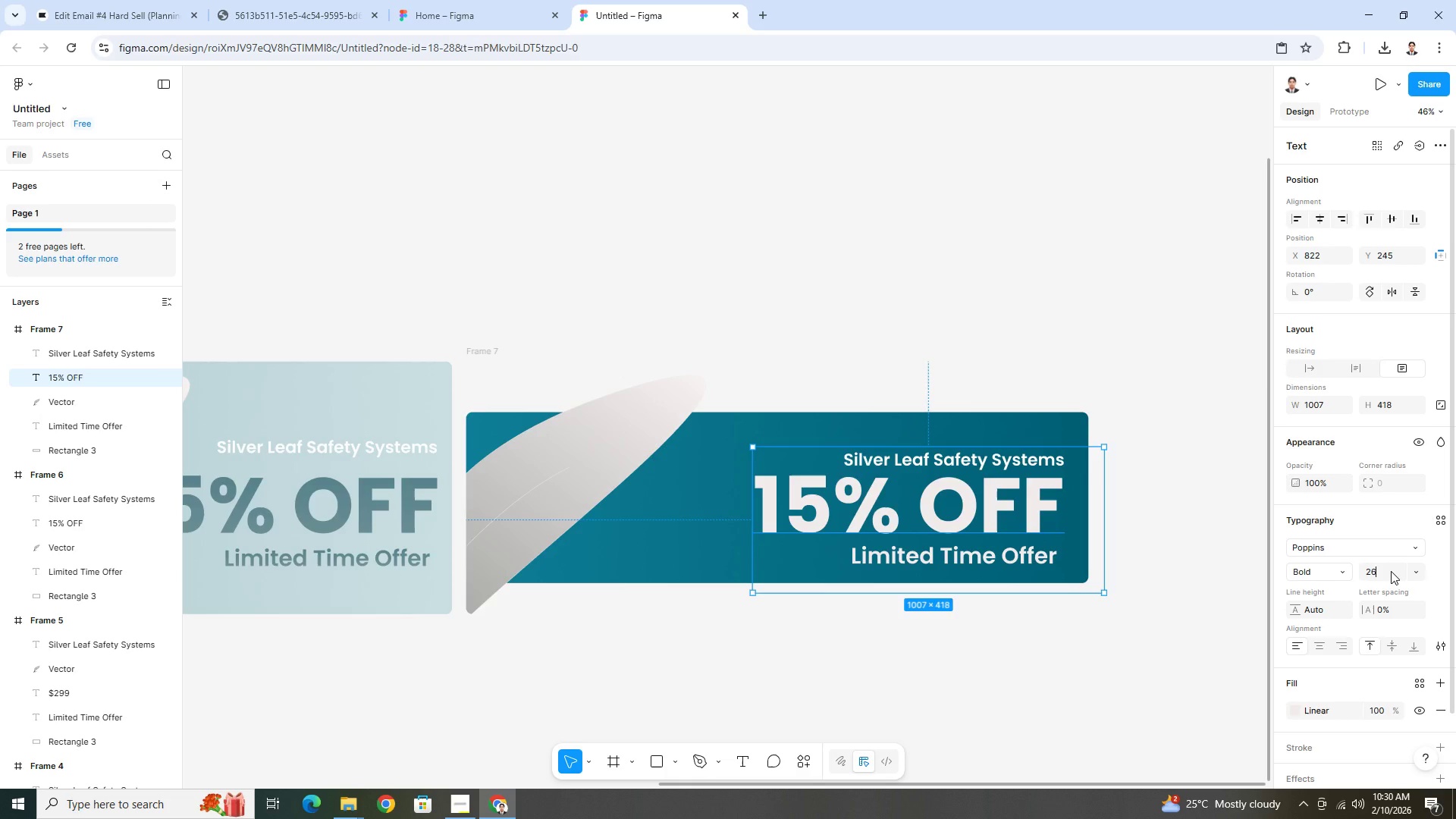 
key(Numpad4)
 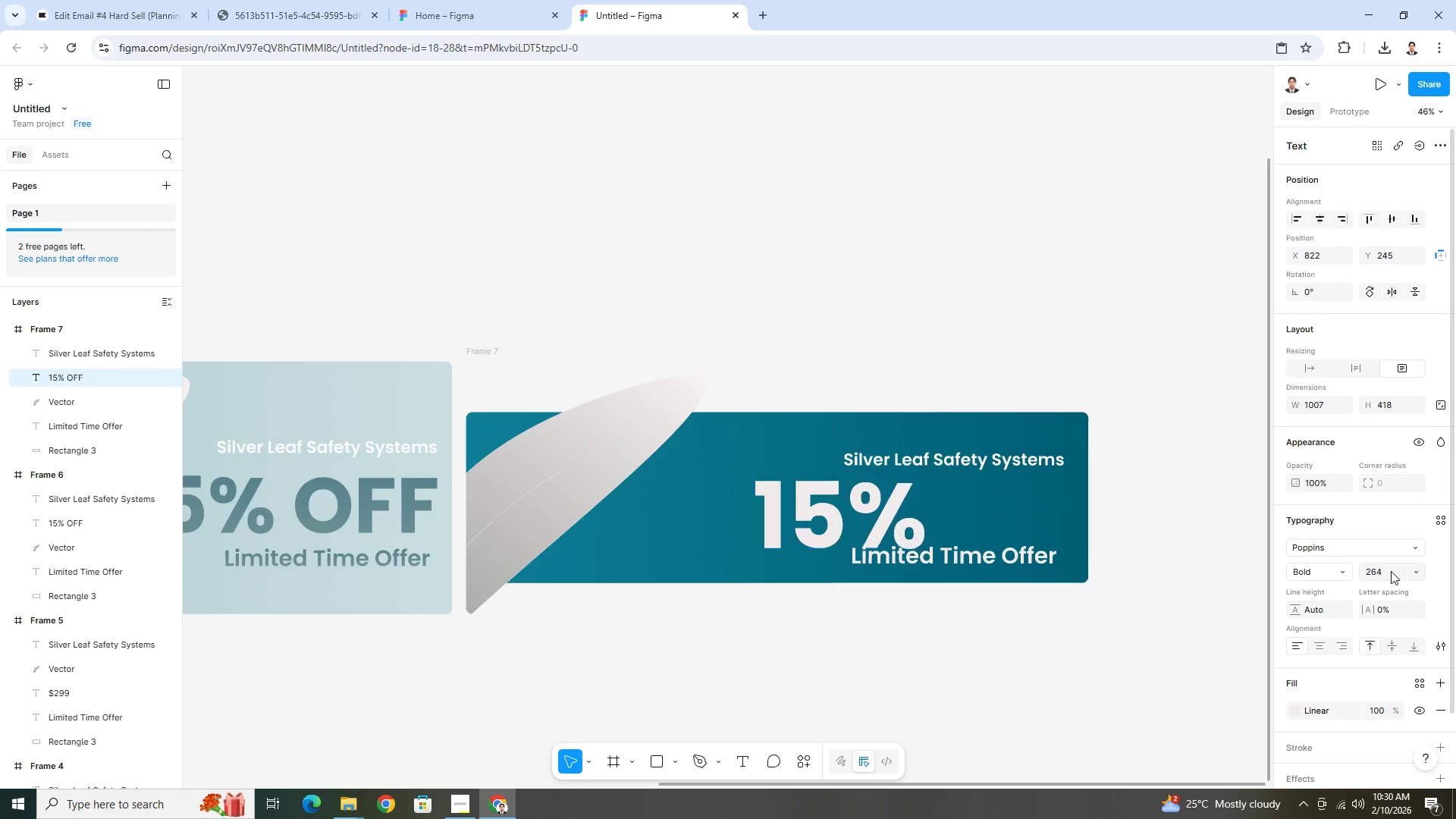 
key(NumpadEnter)
 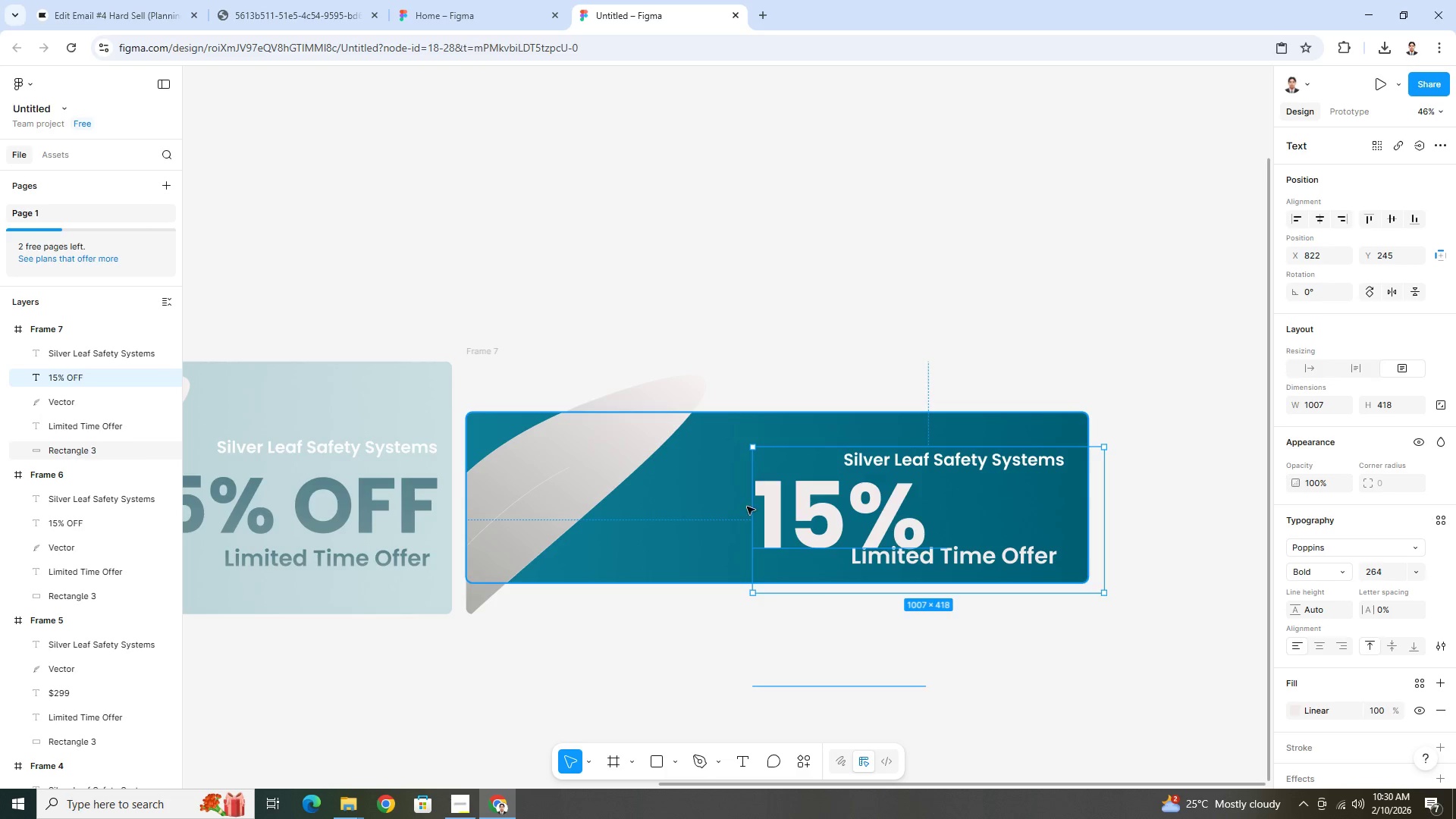 
left_click_drag(start_coordinate=[750, 508], to_coordinate=[689, 503])
 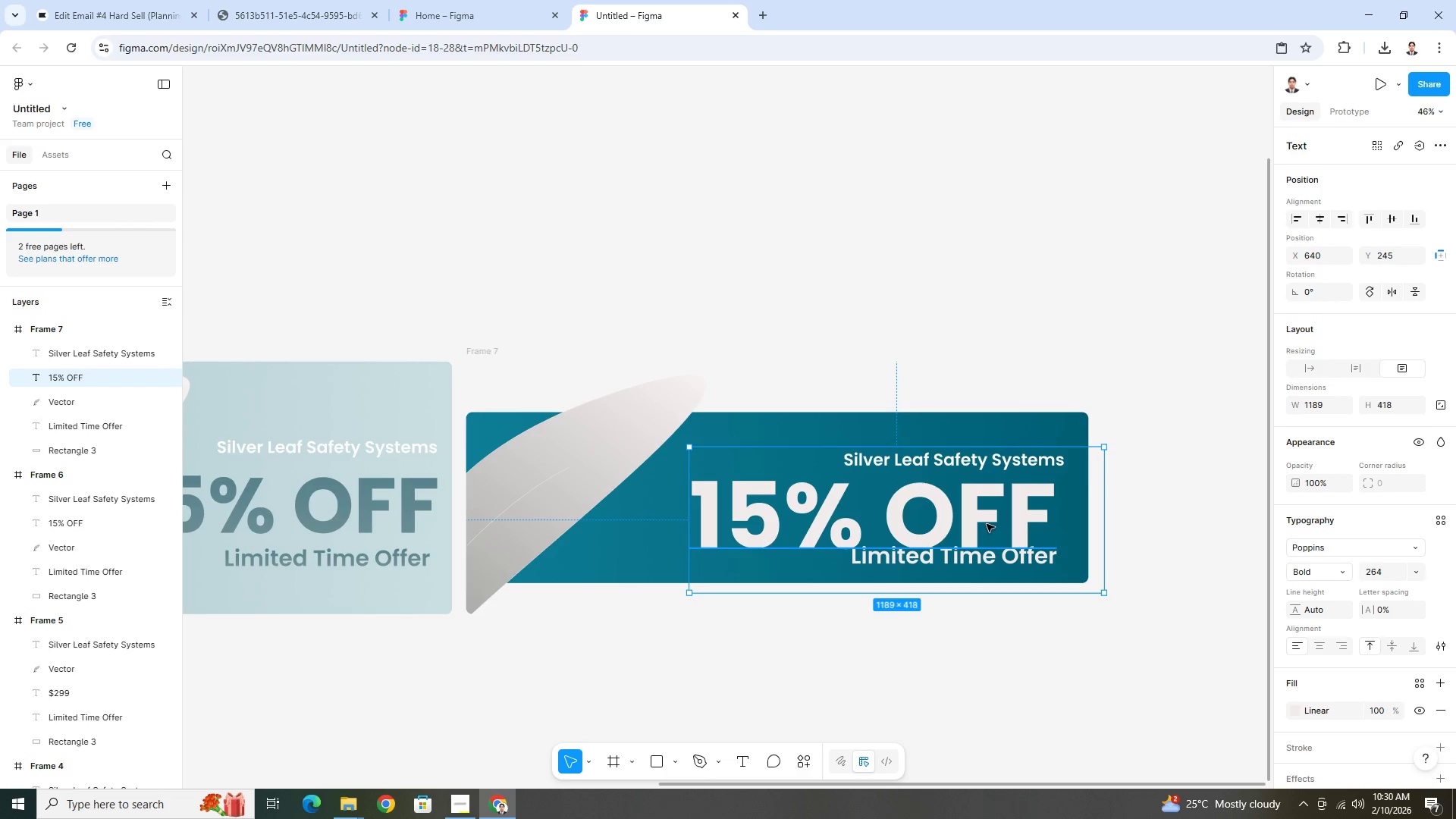 
left_click_drag(start_coordinate=[993, 522], to_coordinate=[1015, 516])
 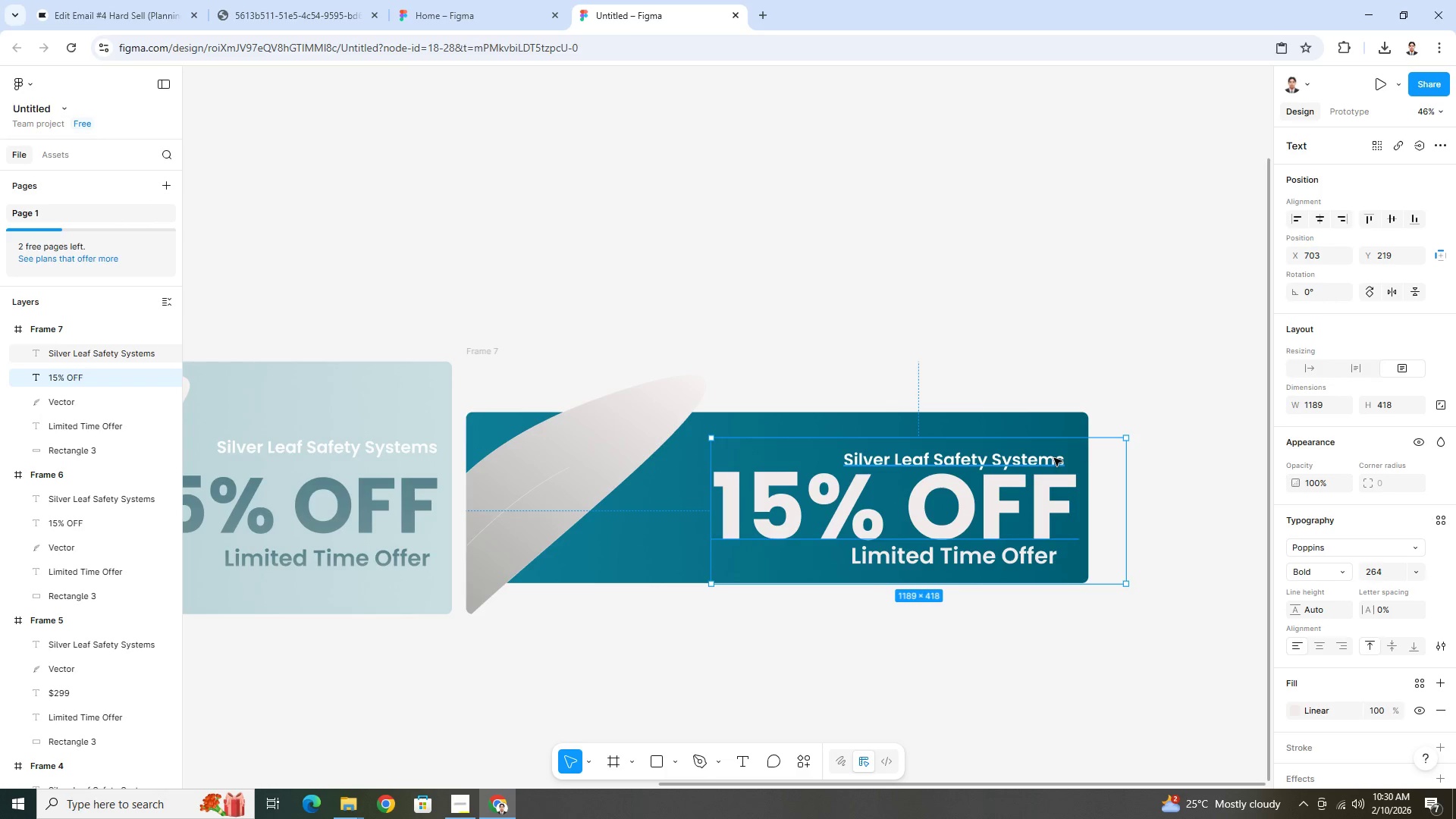 
left_click_drag(start_coordinate=[1054, 458], to_coordinate=[1056, 438])
 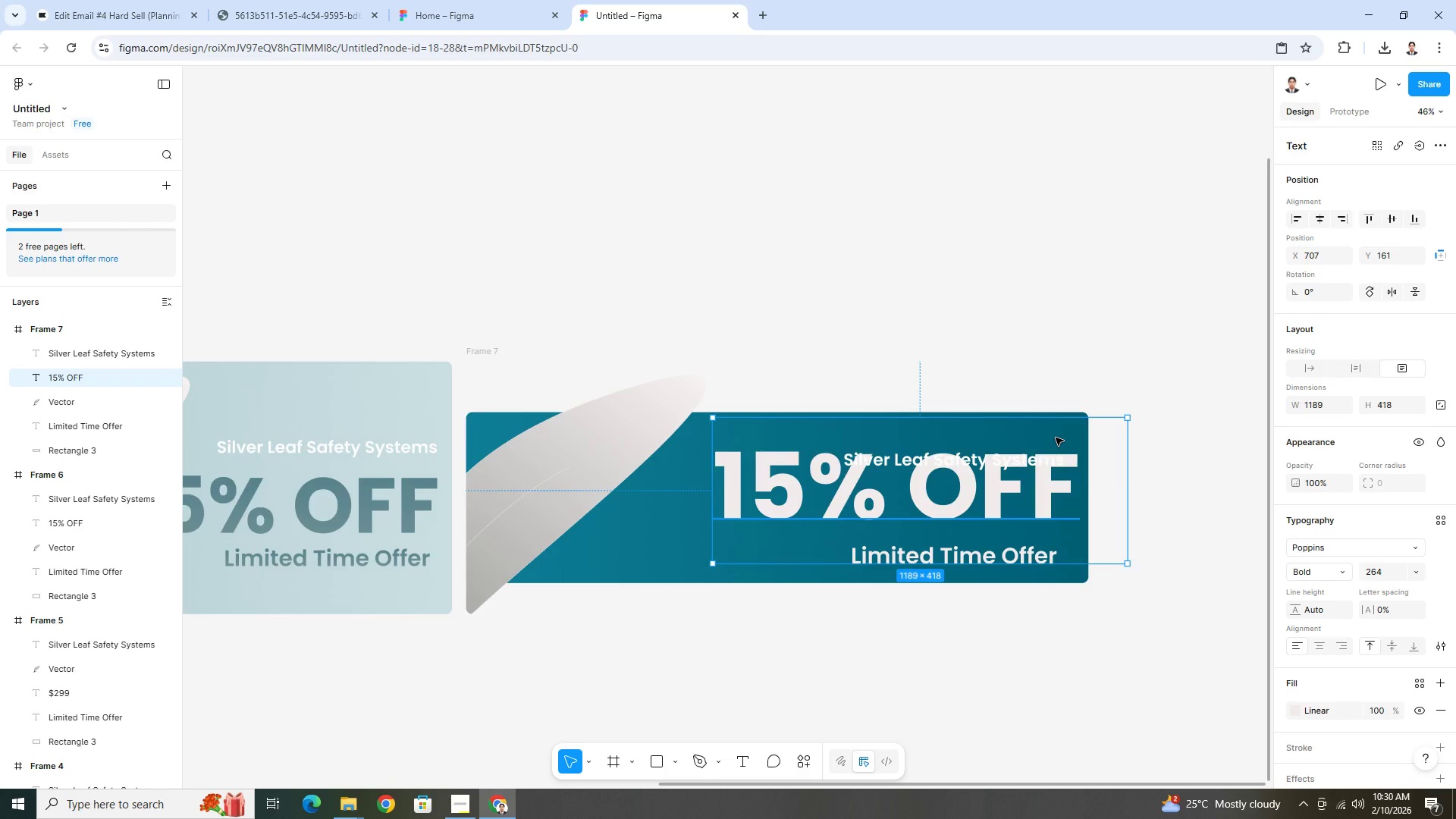 
key(Control+ControlLeft)
 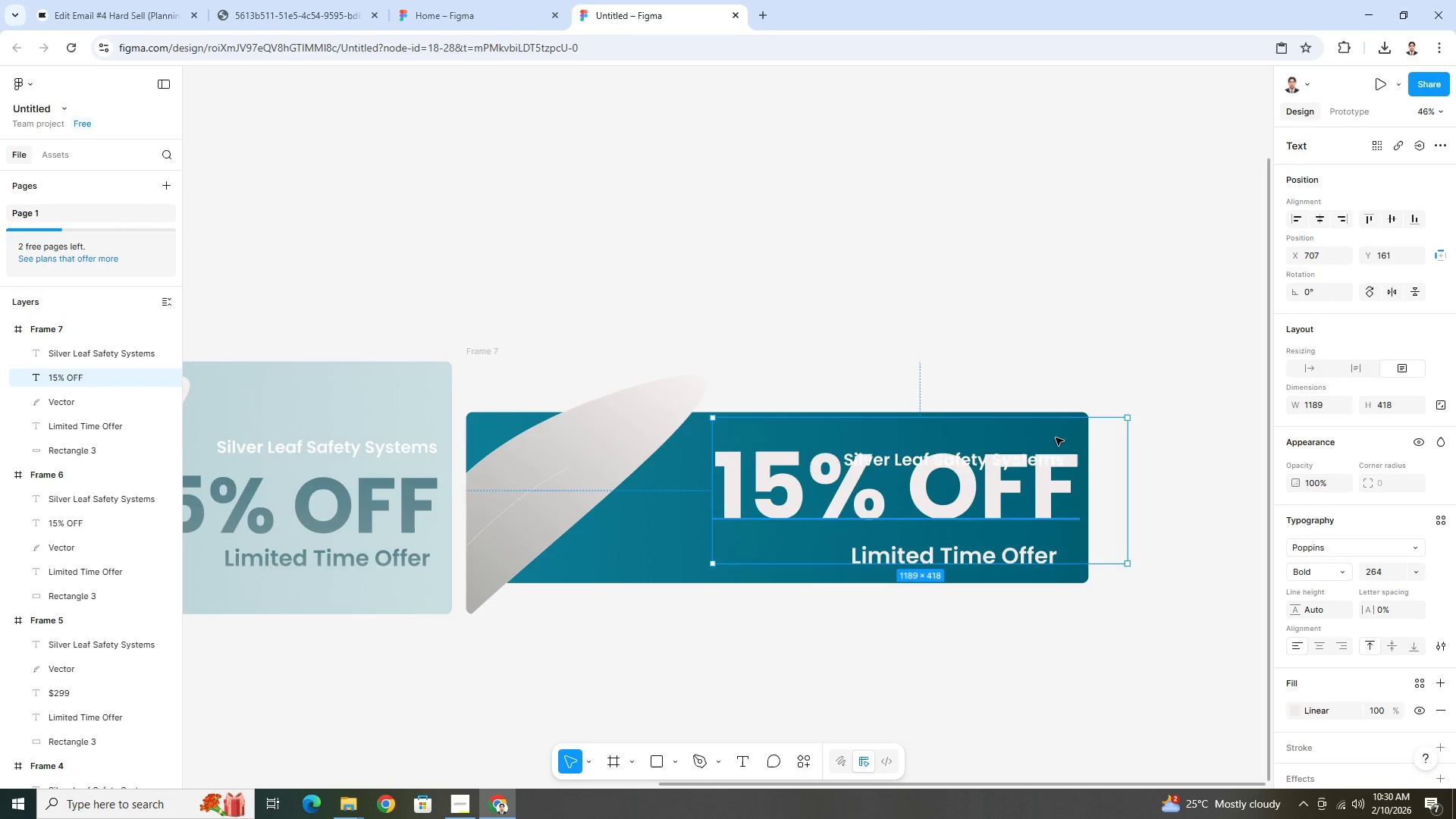 
key(Control+Z)
 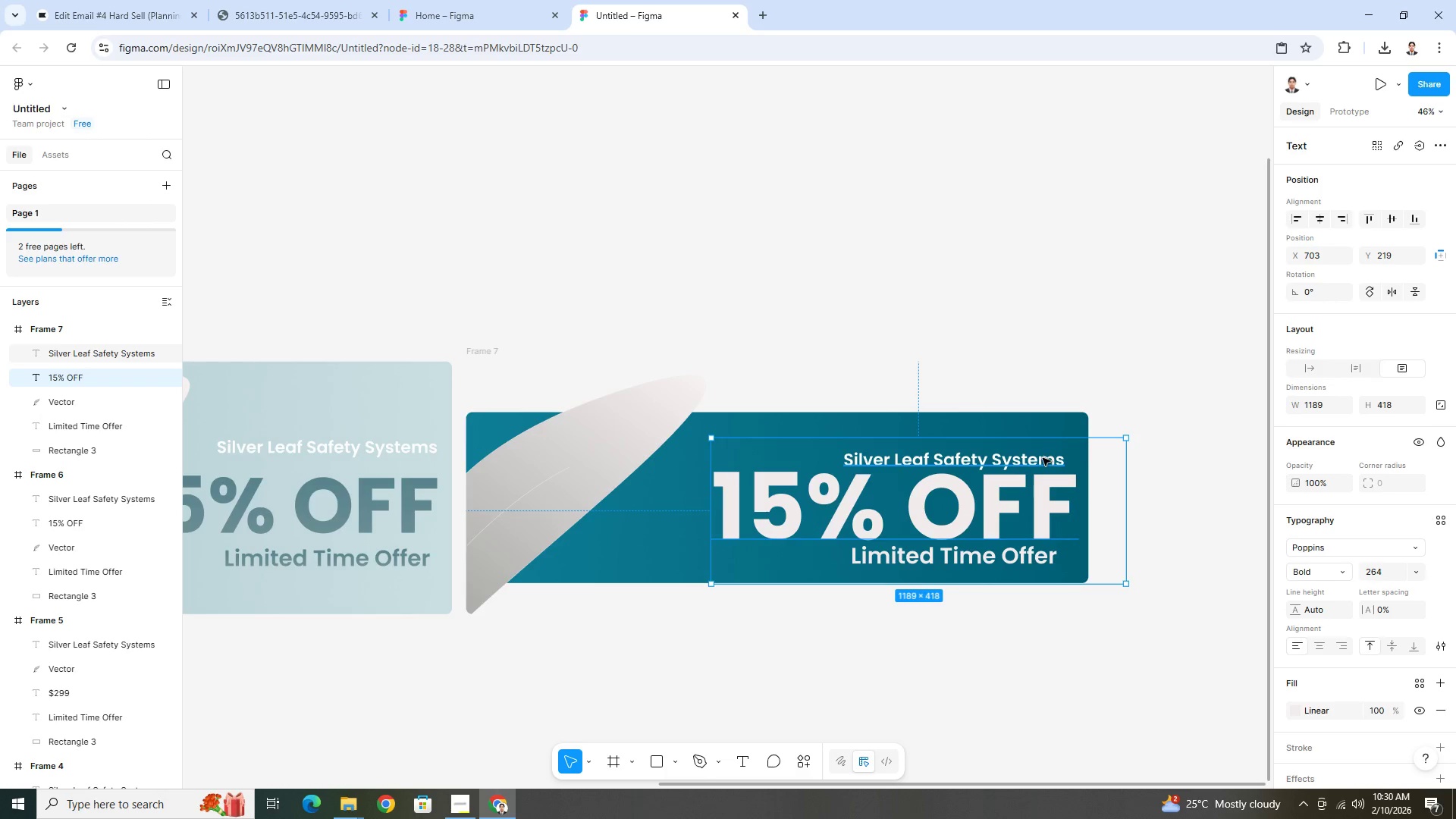 
left_click([1043, 458])
 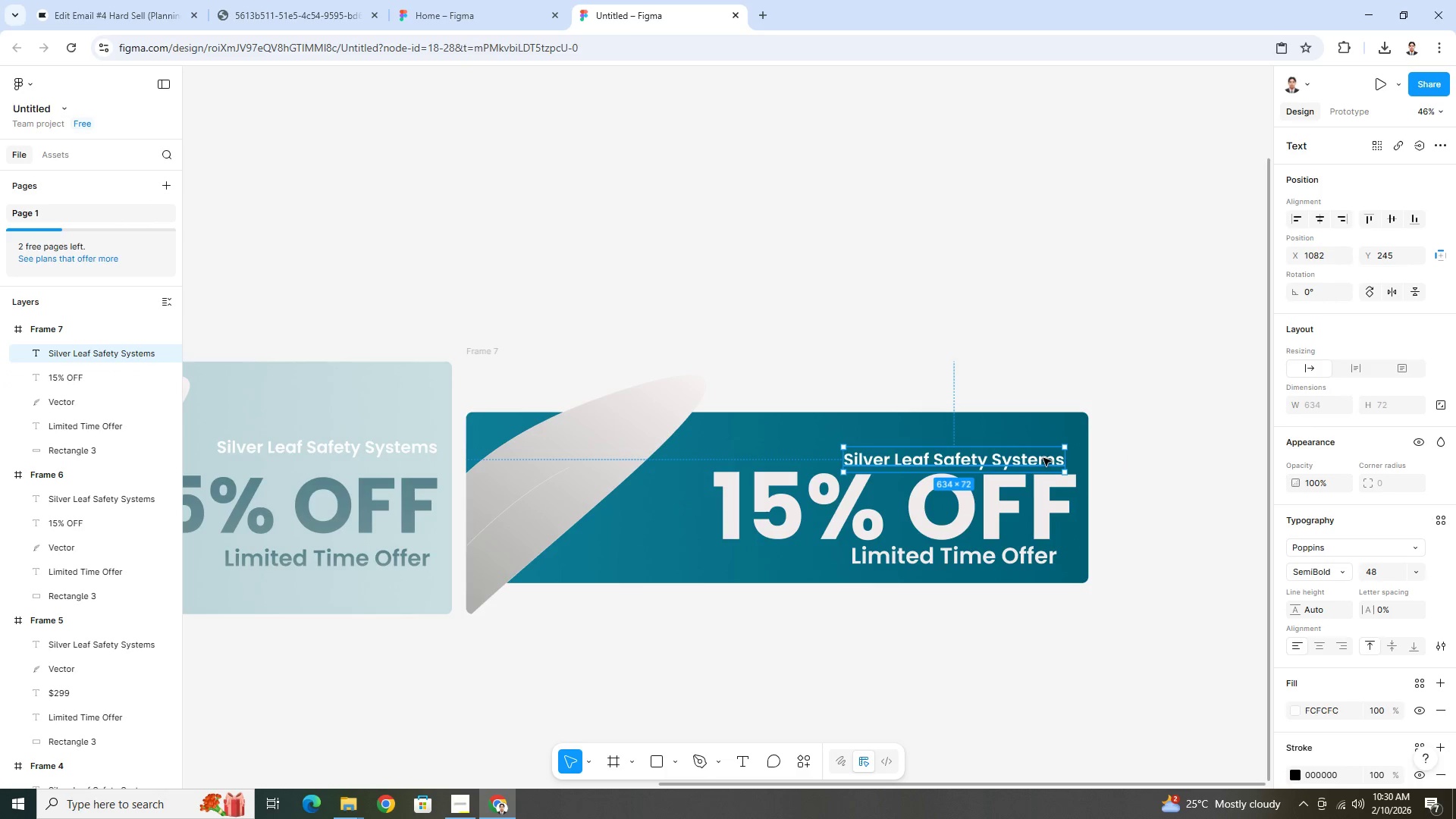 
left_click_drag(start_coordinate=[1043, 458], to_coordinate=[1052, 447])
 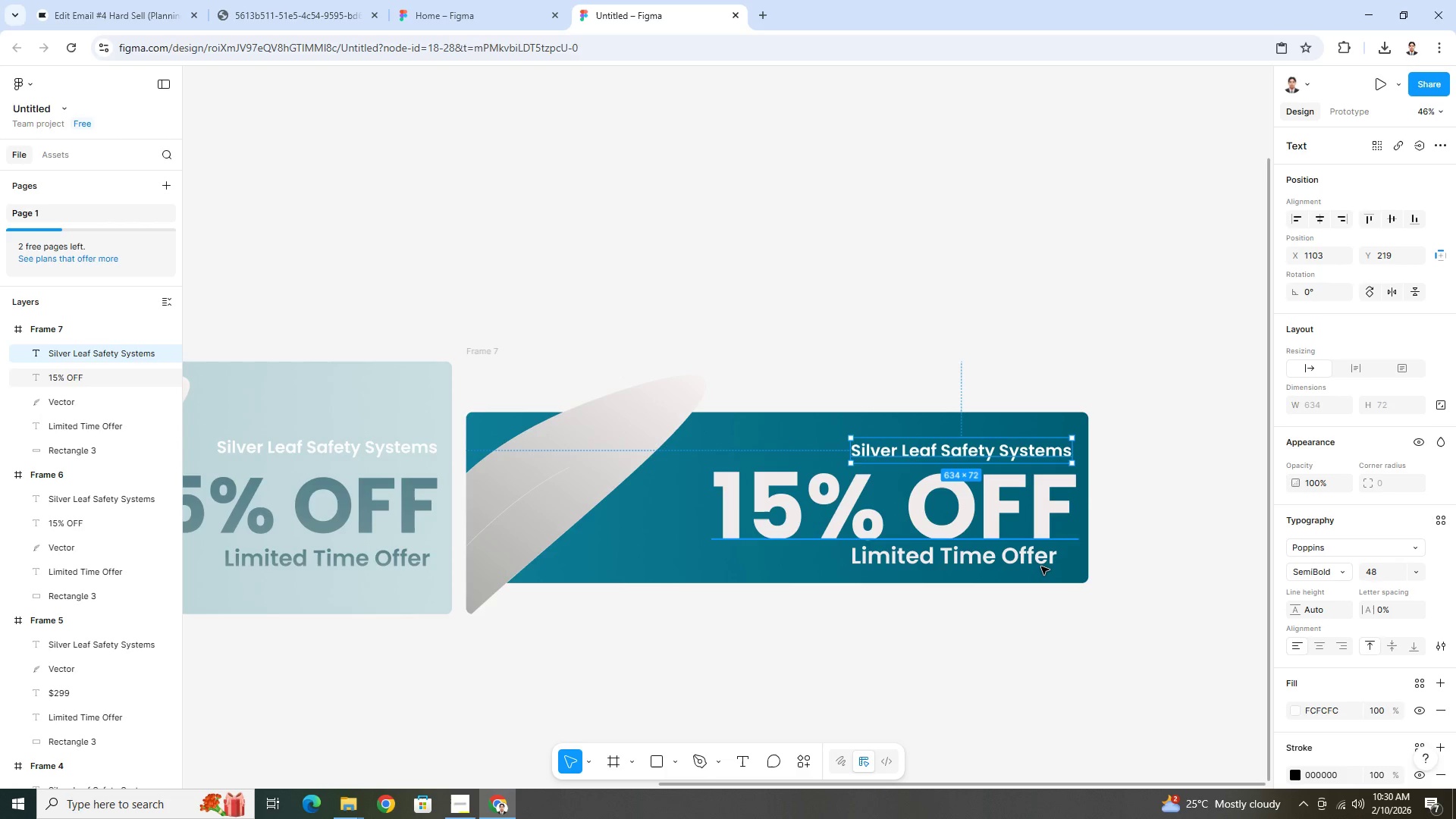 
left_click([1041, 566])
 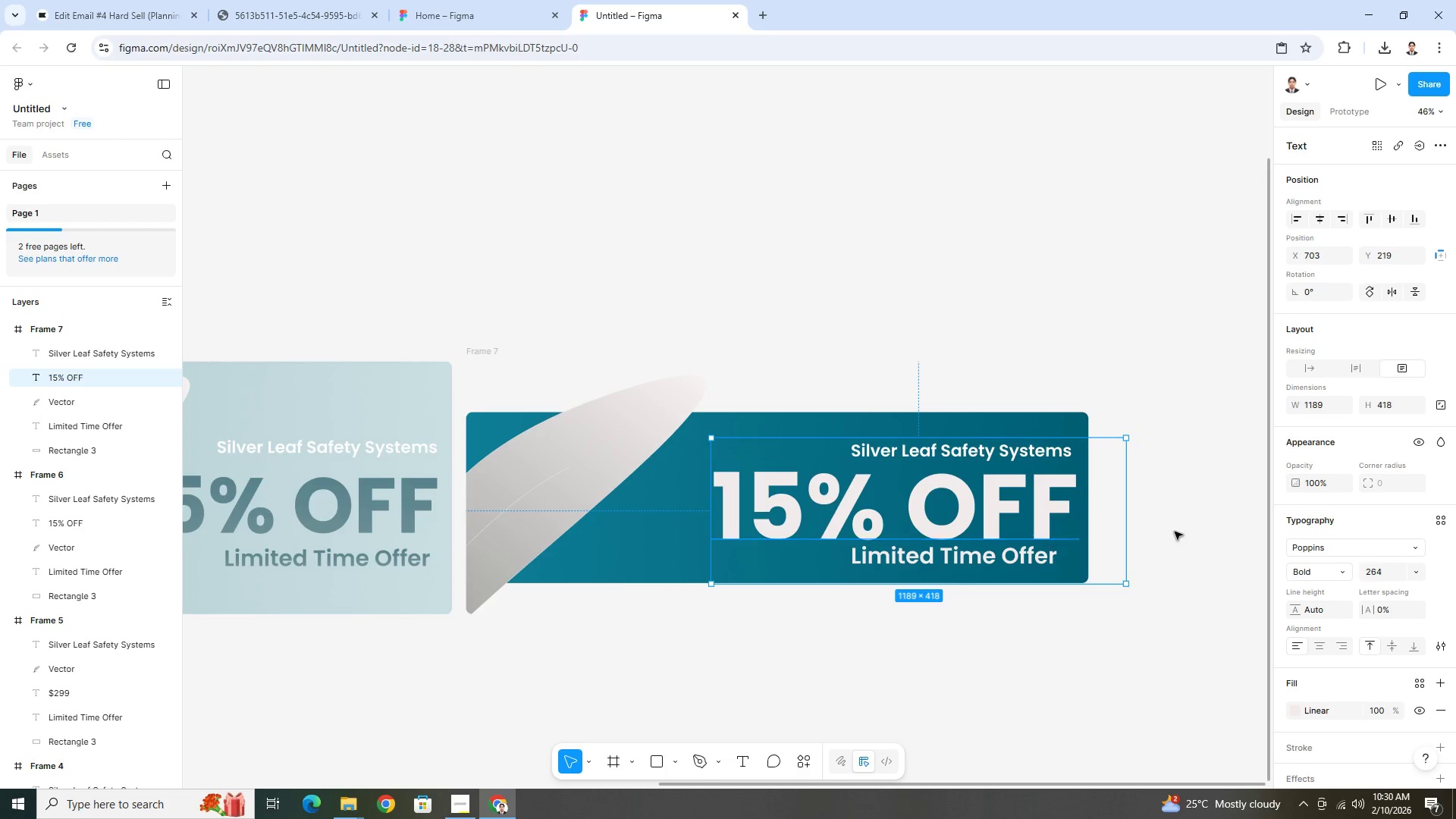 
left_click([1177, 530])
 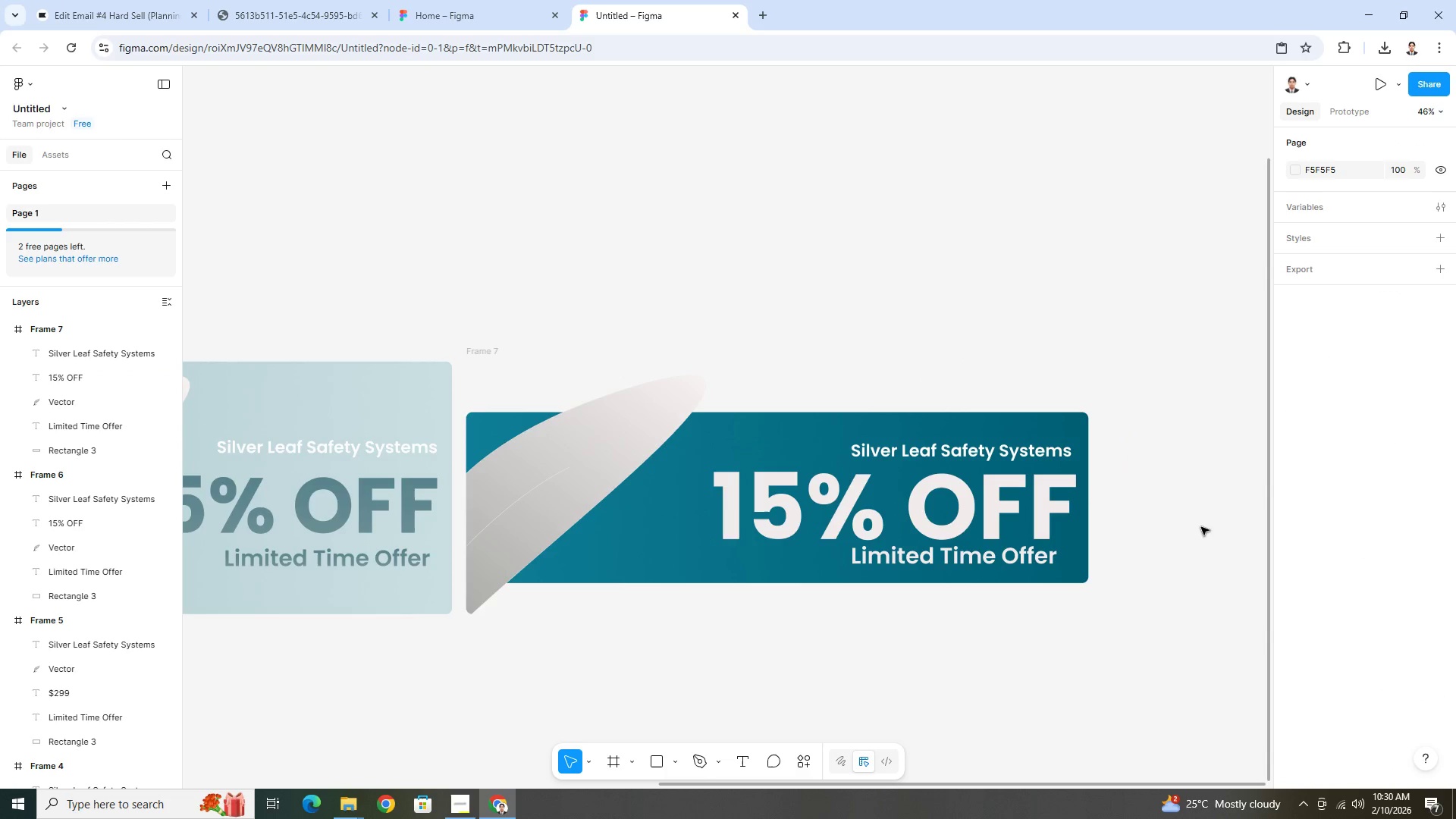 
hold_key(key=ControlLeft, duration=1.5)
scroll: coordinate [1194, 513], scroll_direction: down, amount: 6.0
 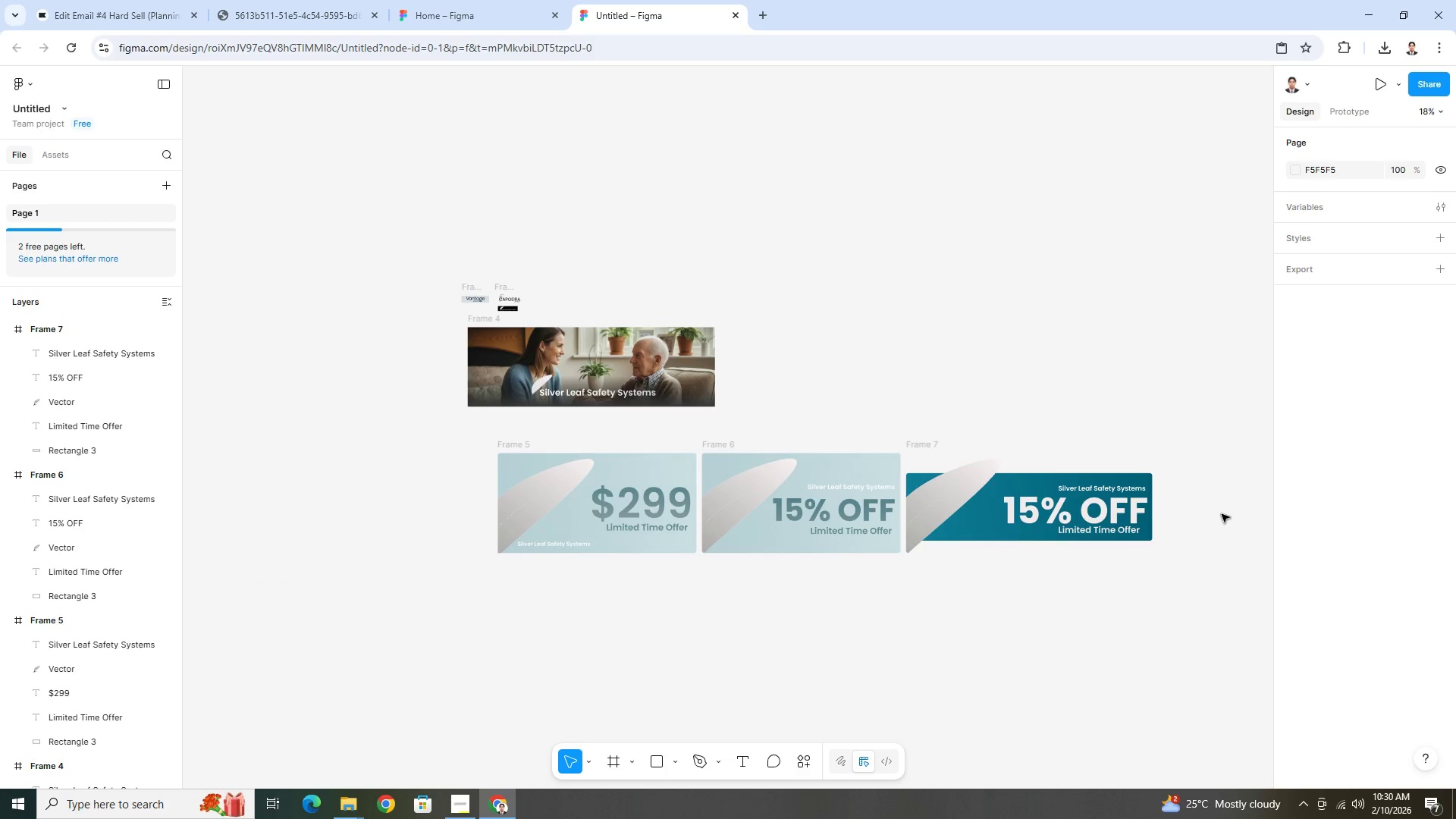 
hold_key(key=ControlLeft, duration=0.36)
scroll: coordinate [1222, 513], scroll_direction: up, amount: 9.0
 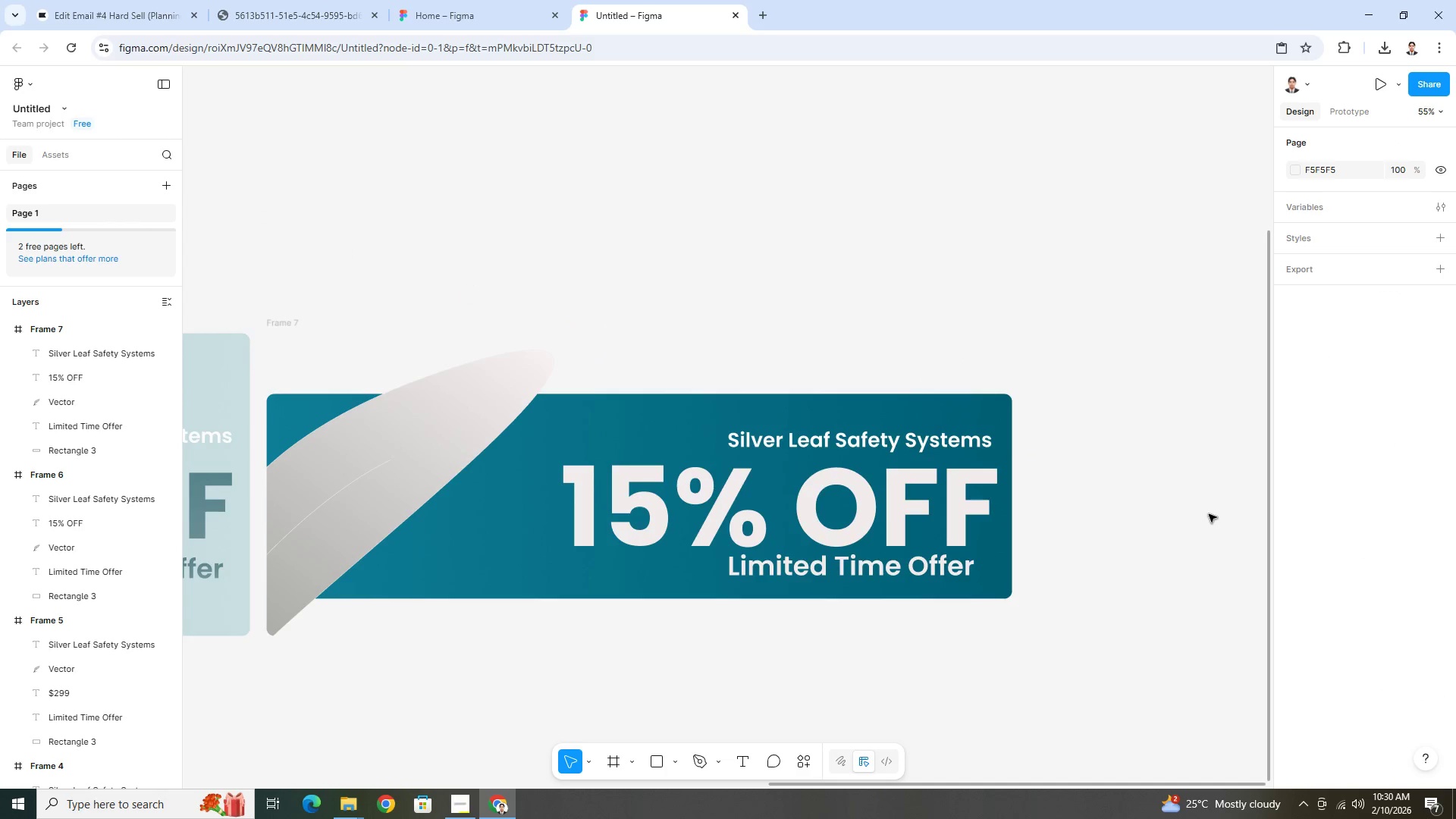 
hold_key(key=ControlLeft, duration=0.7)
scroll: coordinate [1030, 516], scroll_direction: down, amount: 5.0
 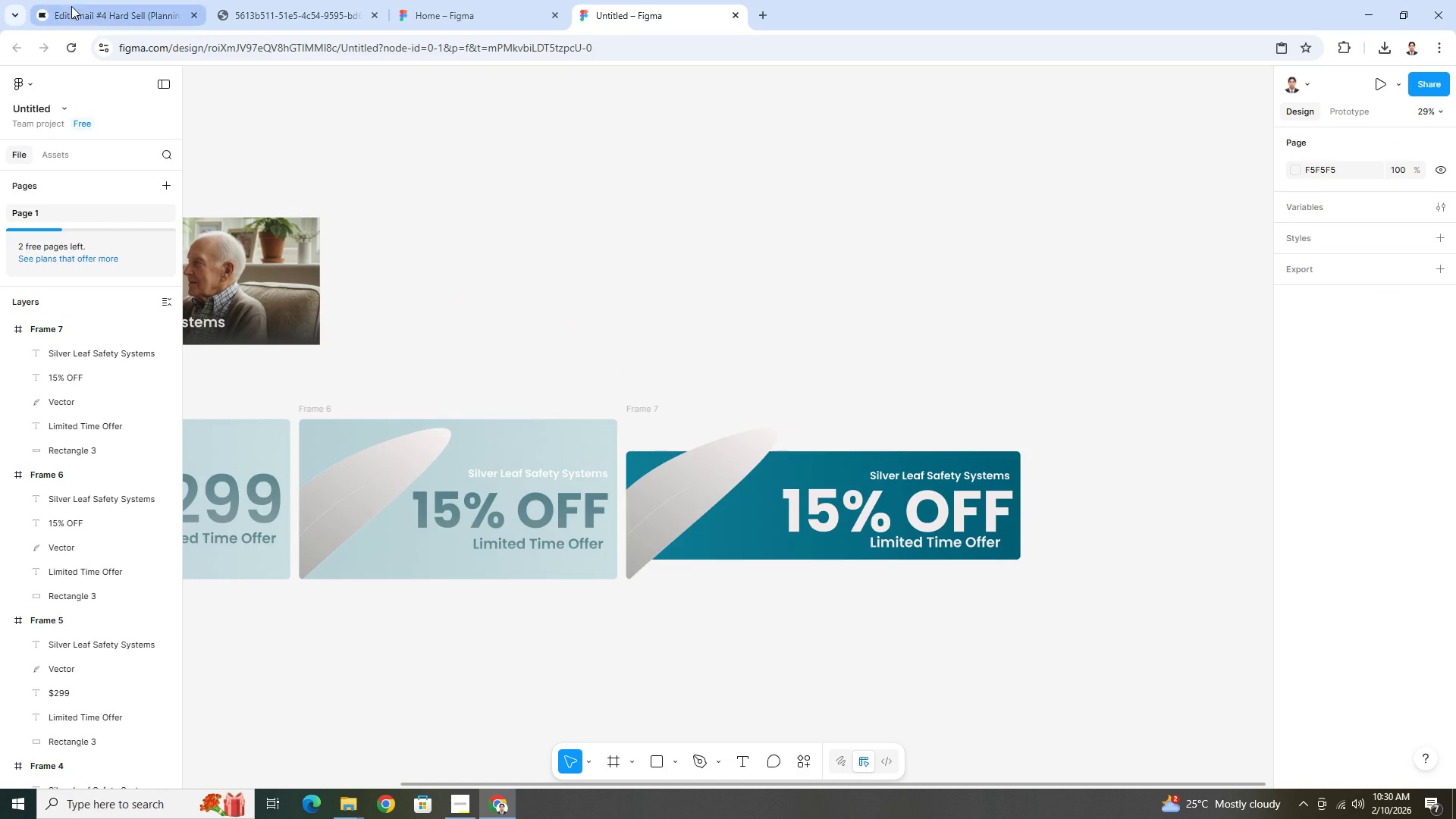 
left_click([1080, 440])
 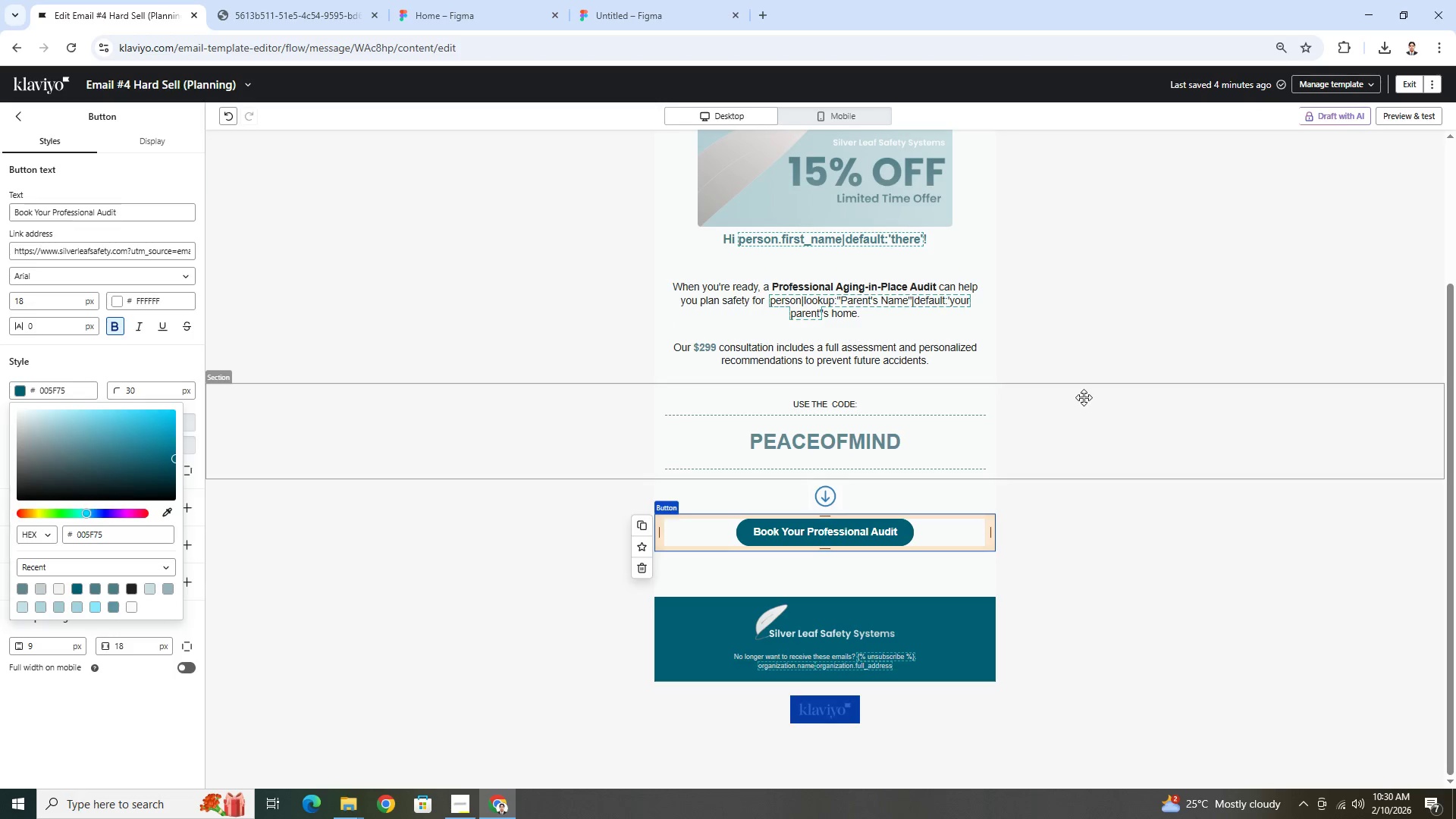 
scroll: coordinate [1087, 395], scroll_direction: up, amount: 4.0
 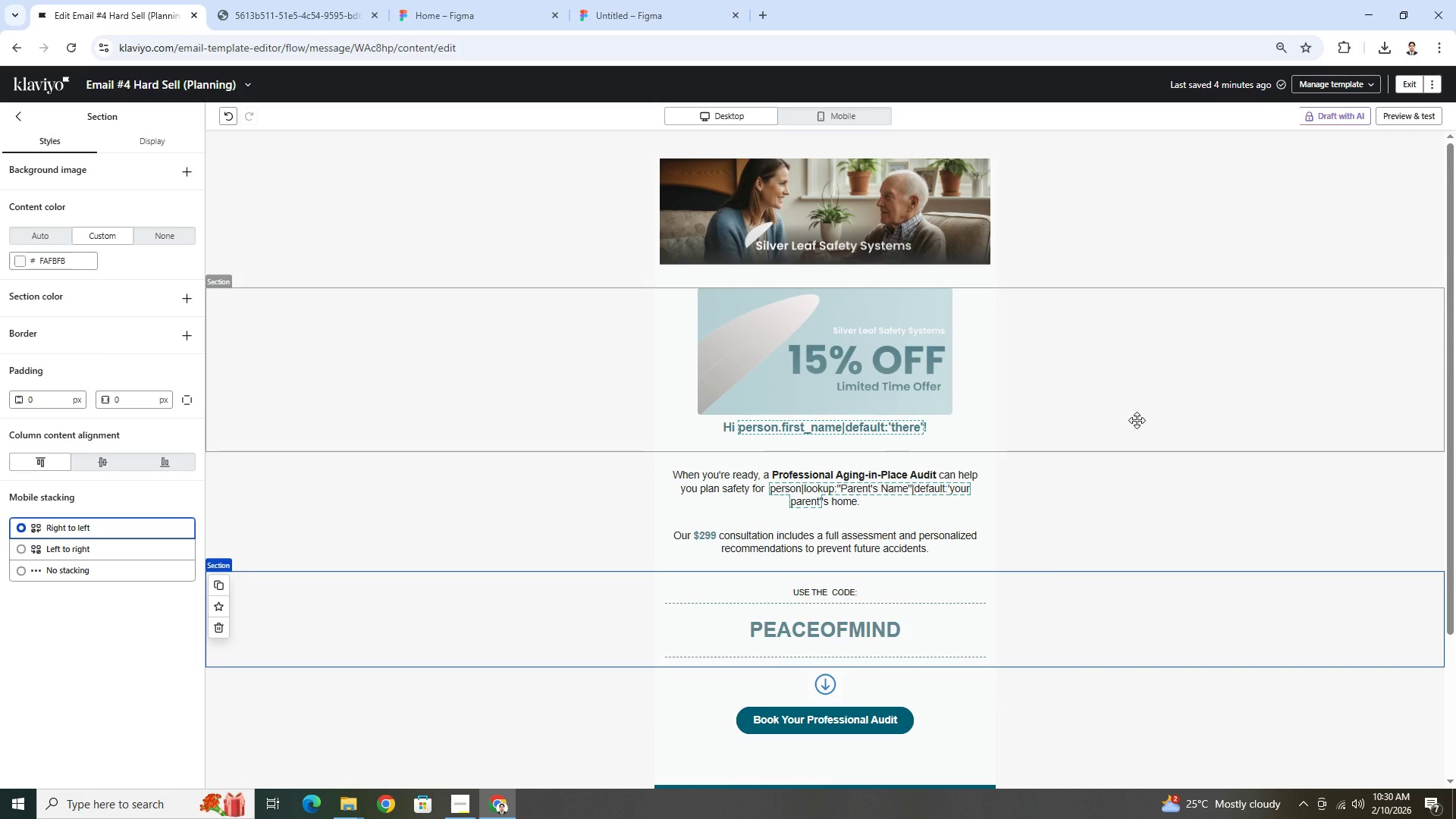 
left_click([905, 351])
 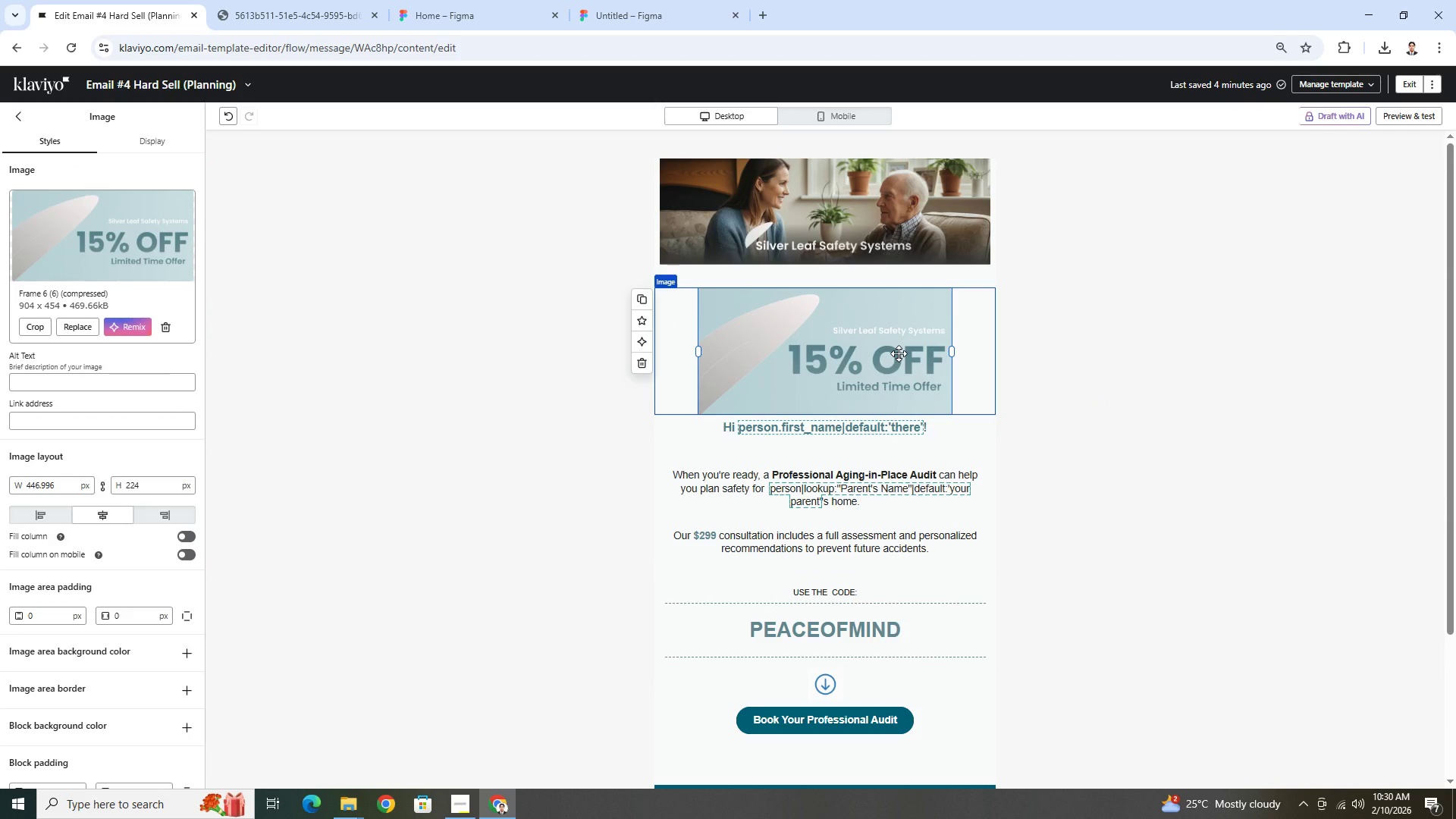 
wait(9.19)
 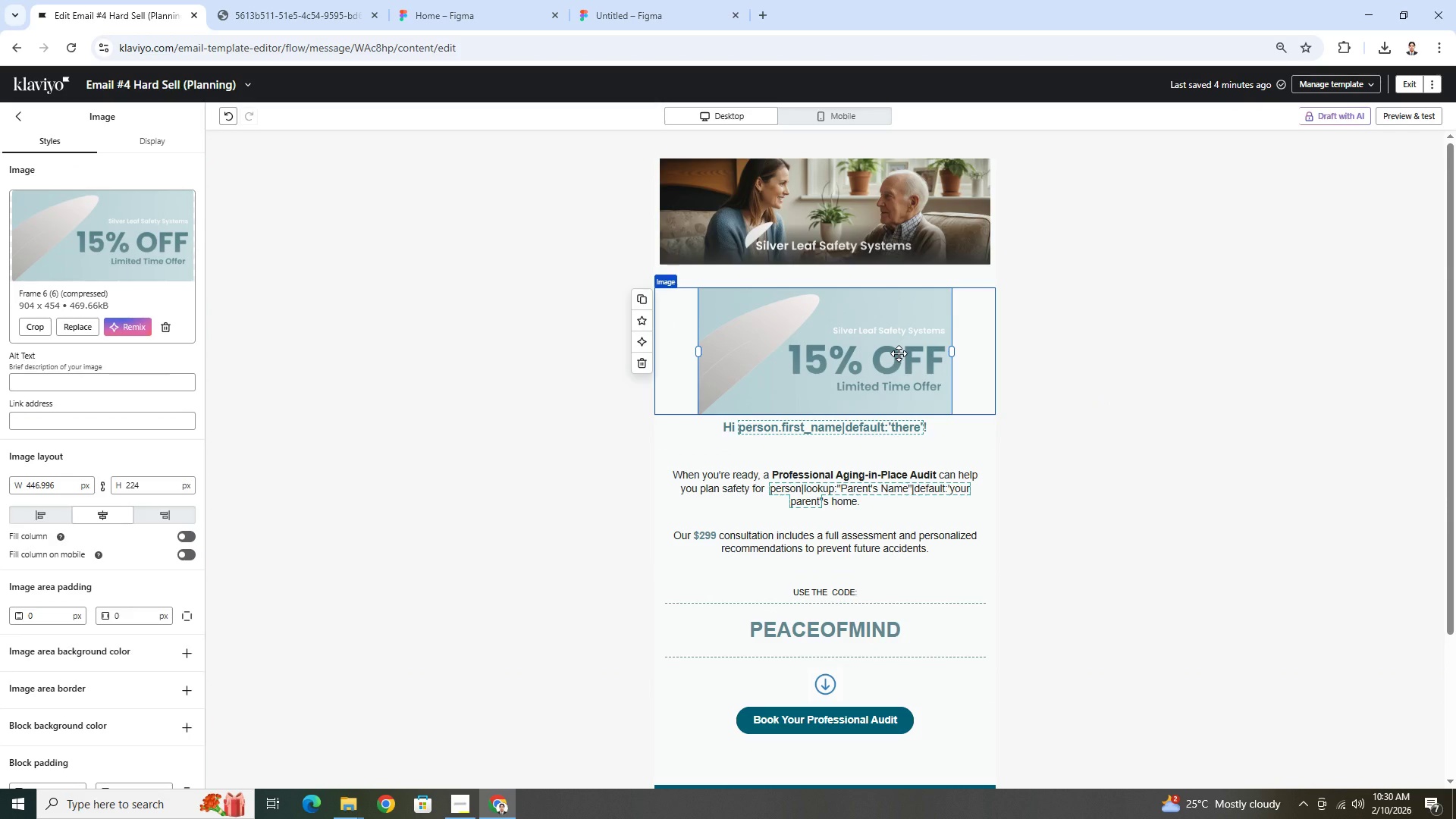 
left_click([642, 365])
 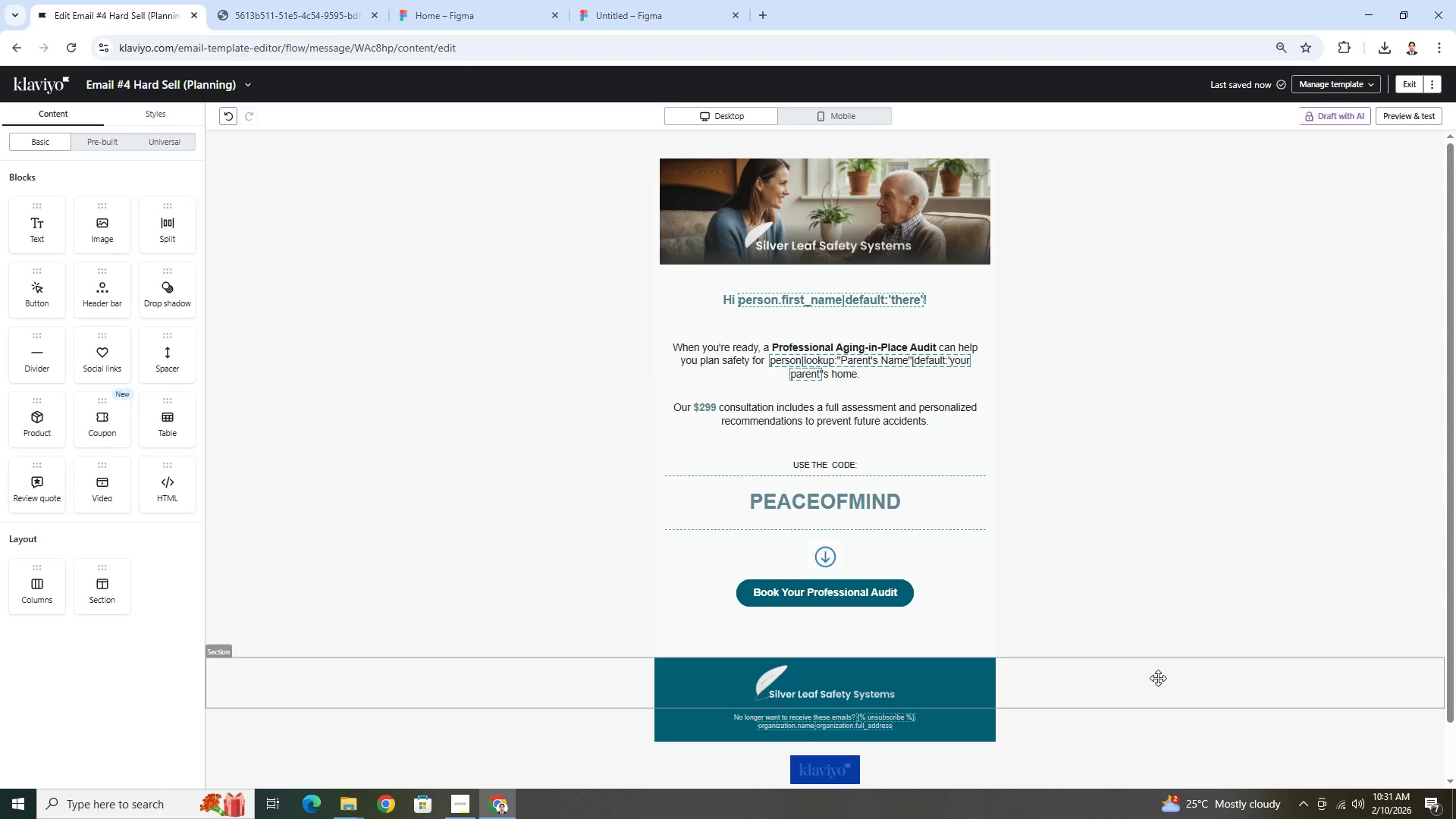 
wait(5.67)
 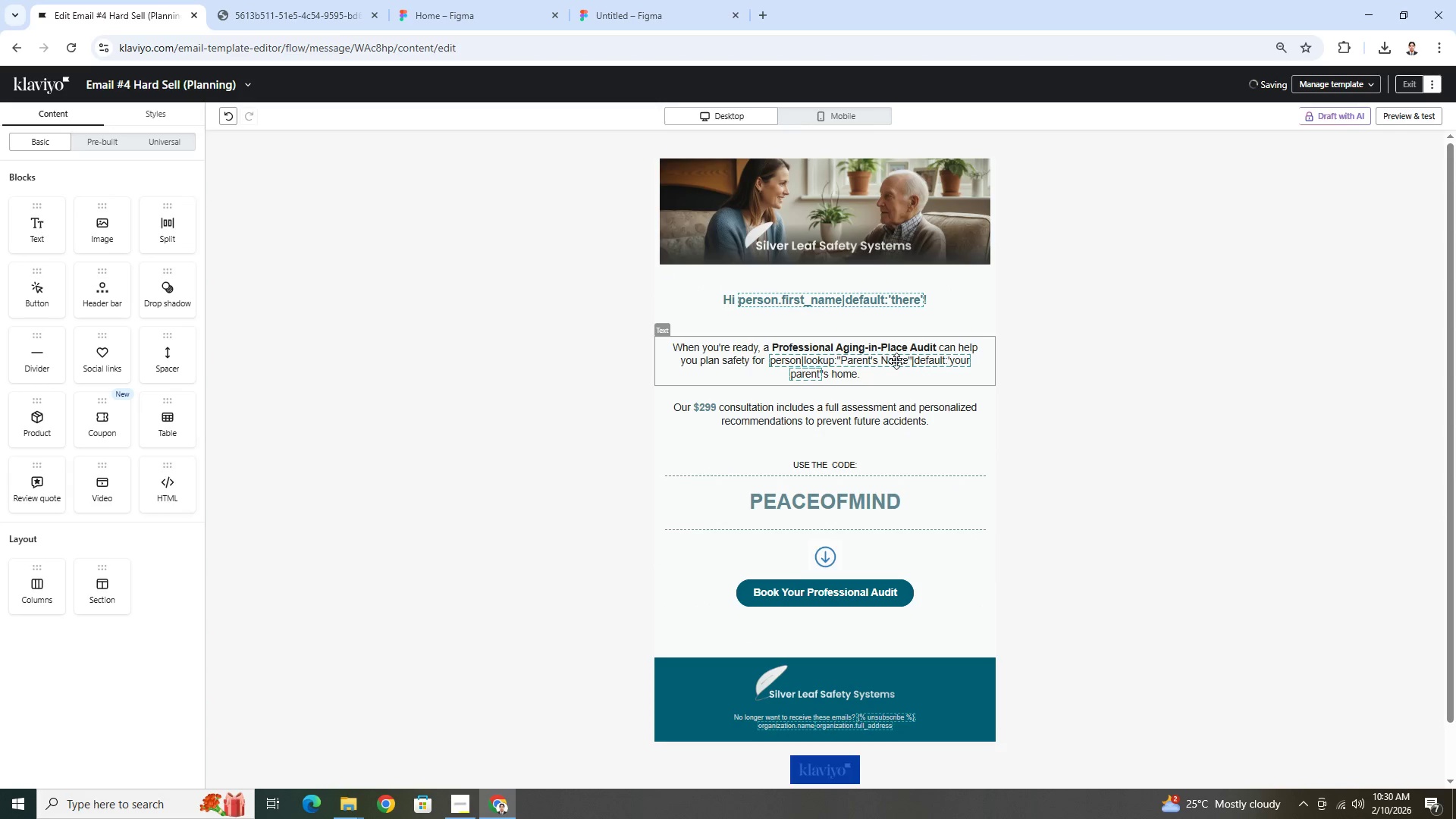 
scroll: coordinate [1056, 593], scroll_direction: up, amount: 2.0
 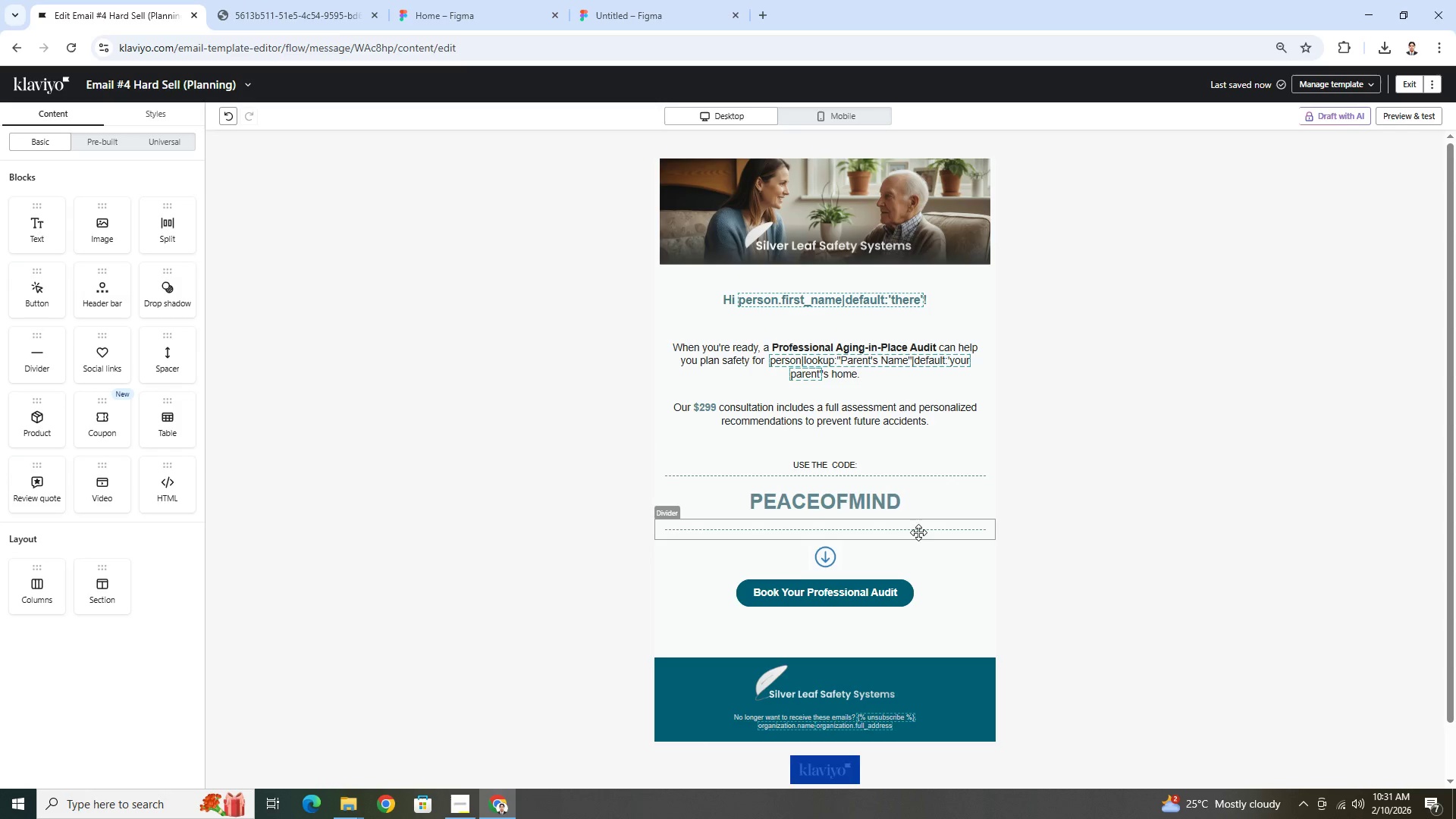 
wait(5.58)
 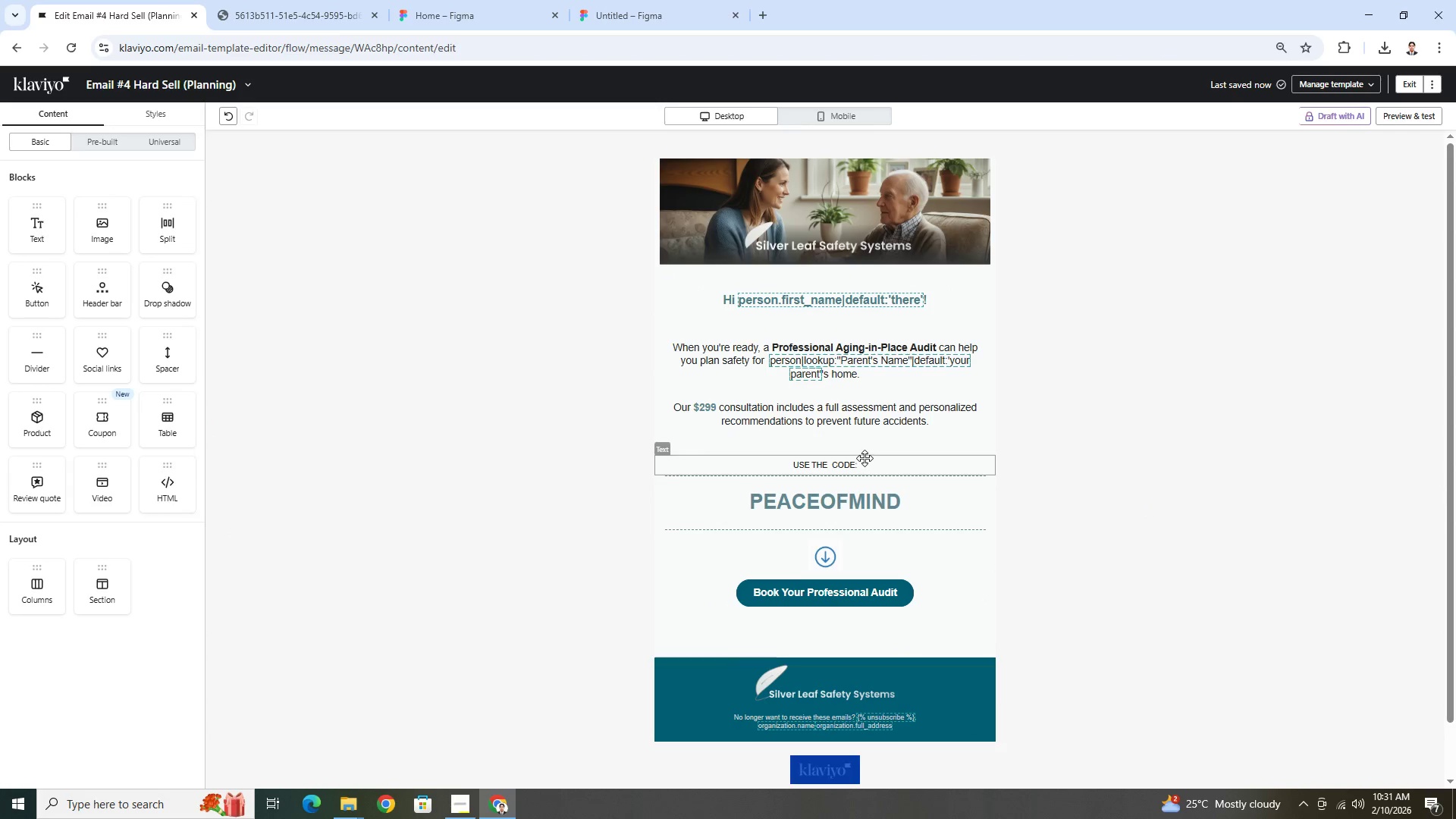 
left_click([858, 469])
 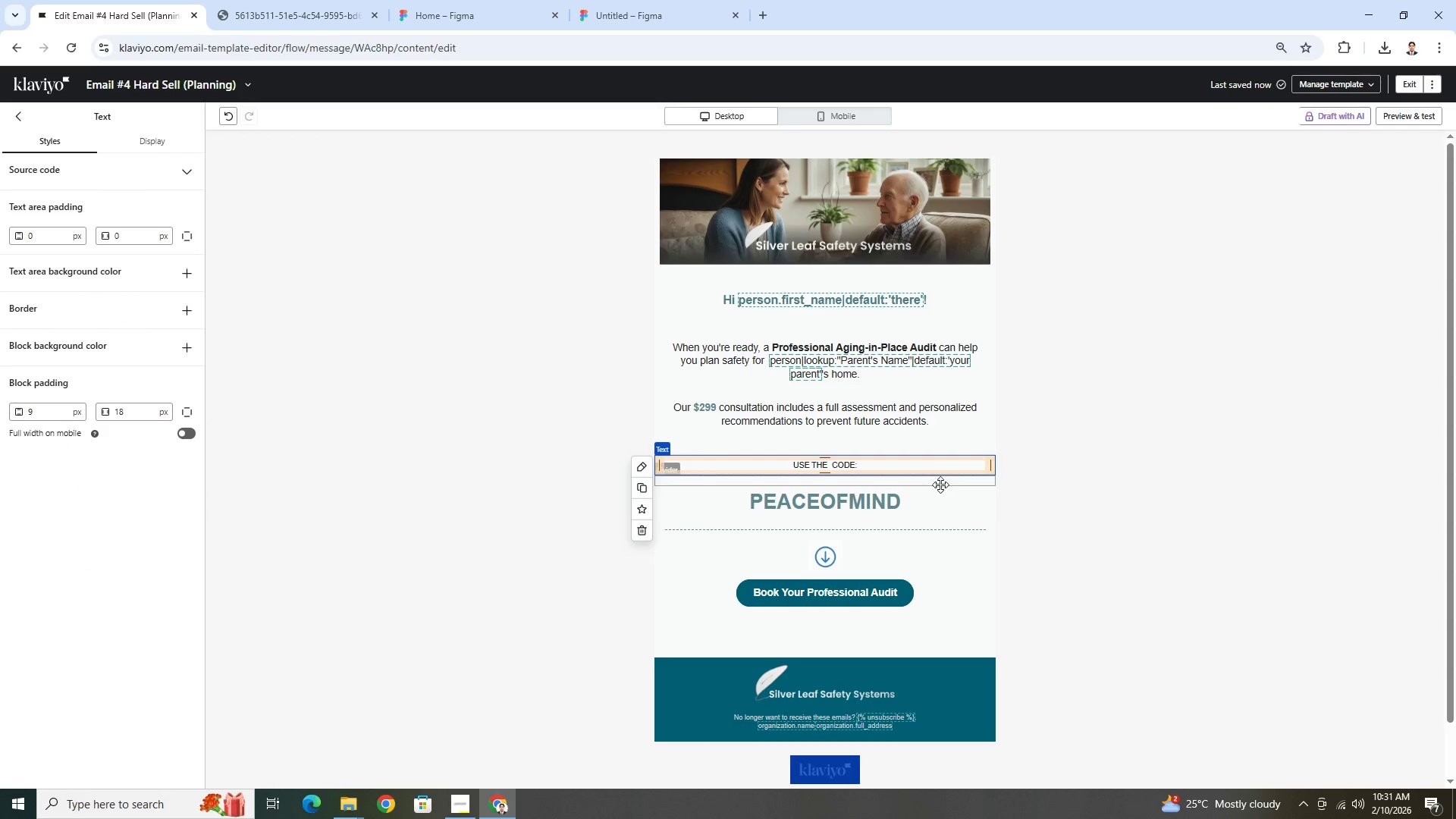 
key(Control+C)
 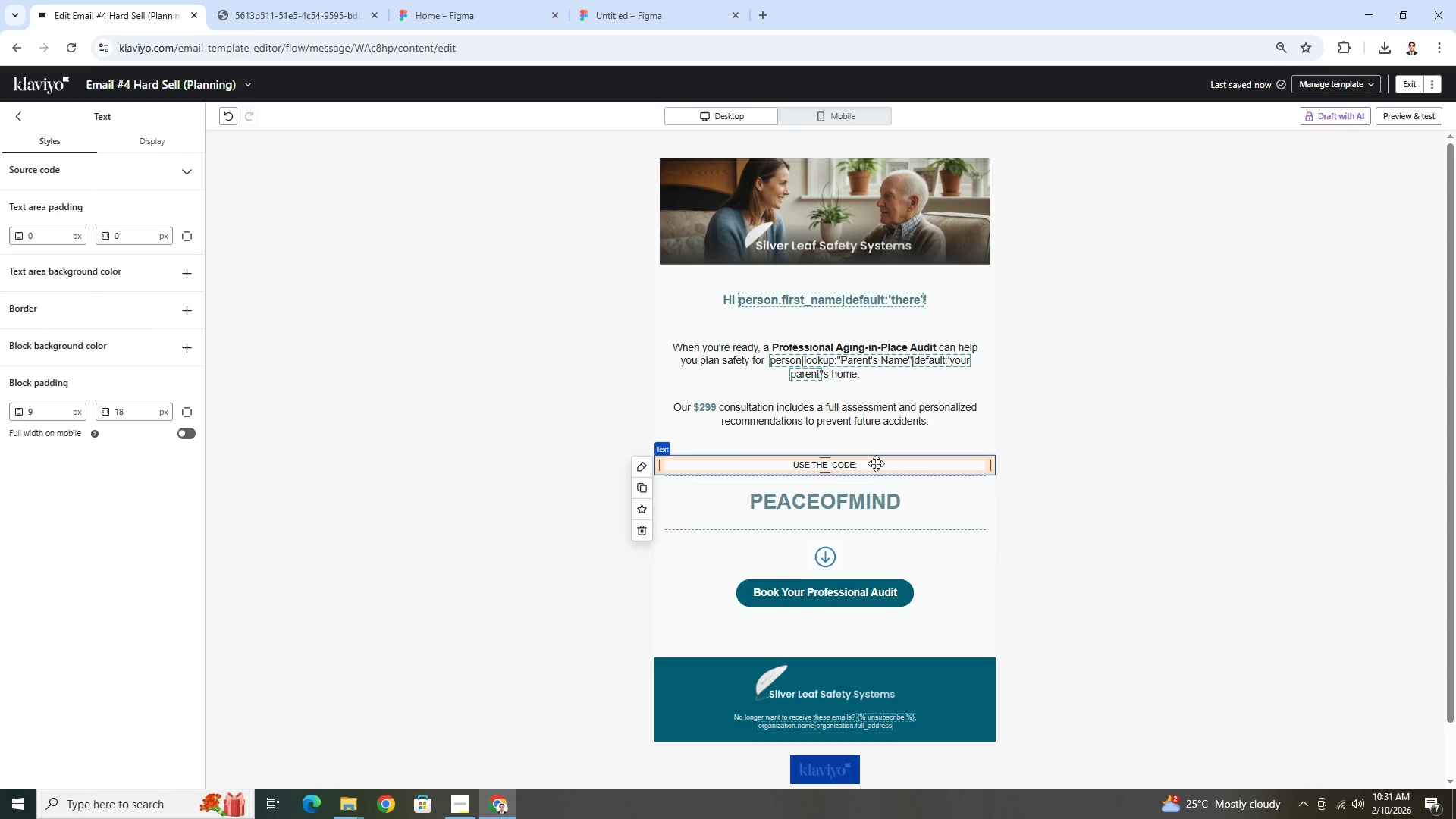 
key(Control+ControlLeft)
 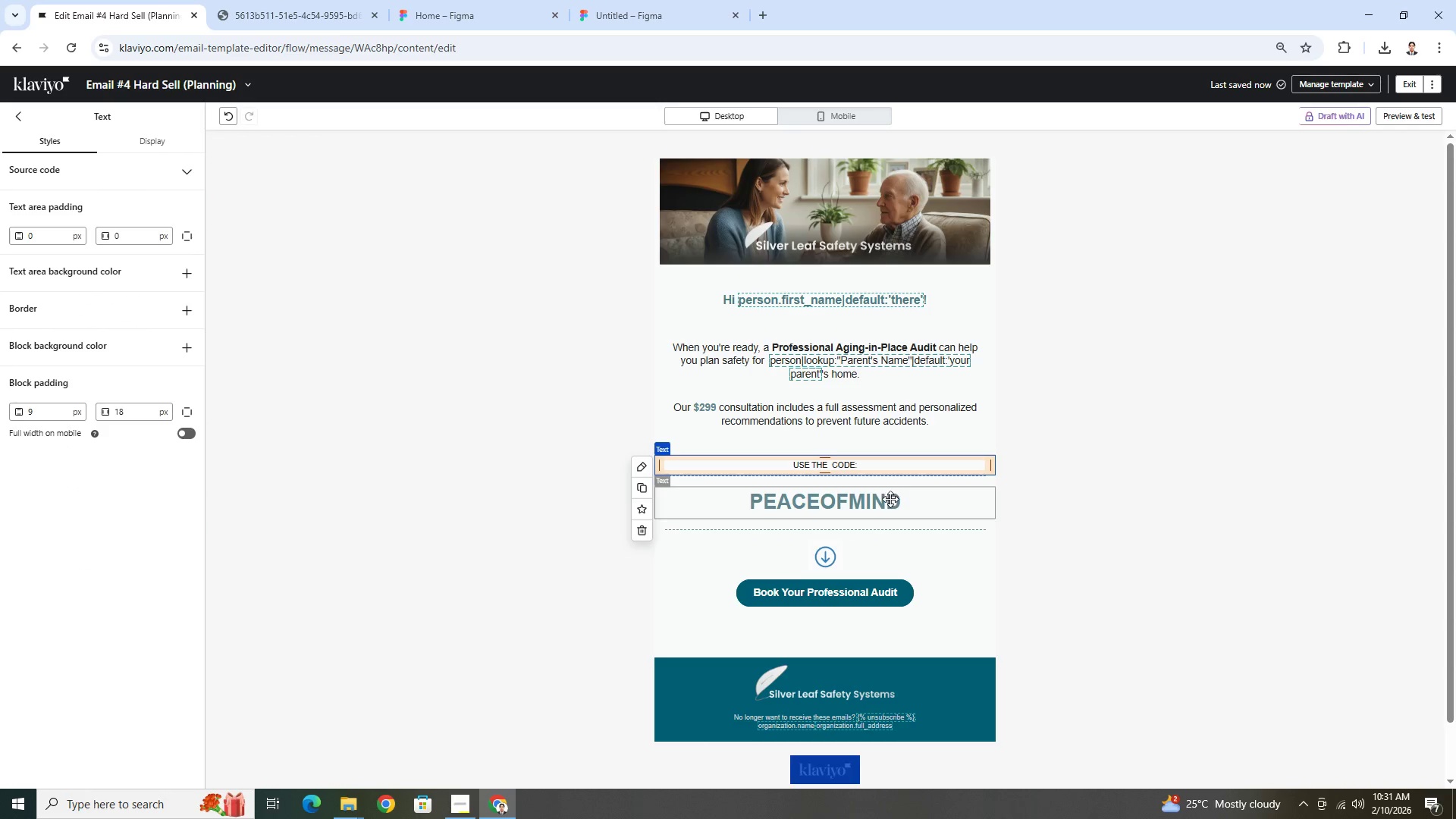 
key(Control+V)
 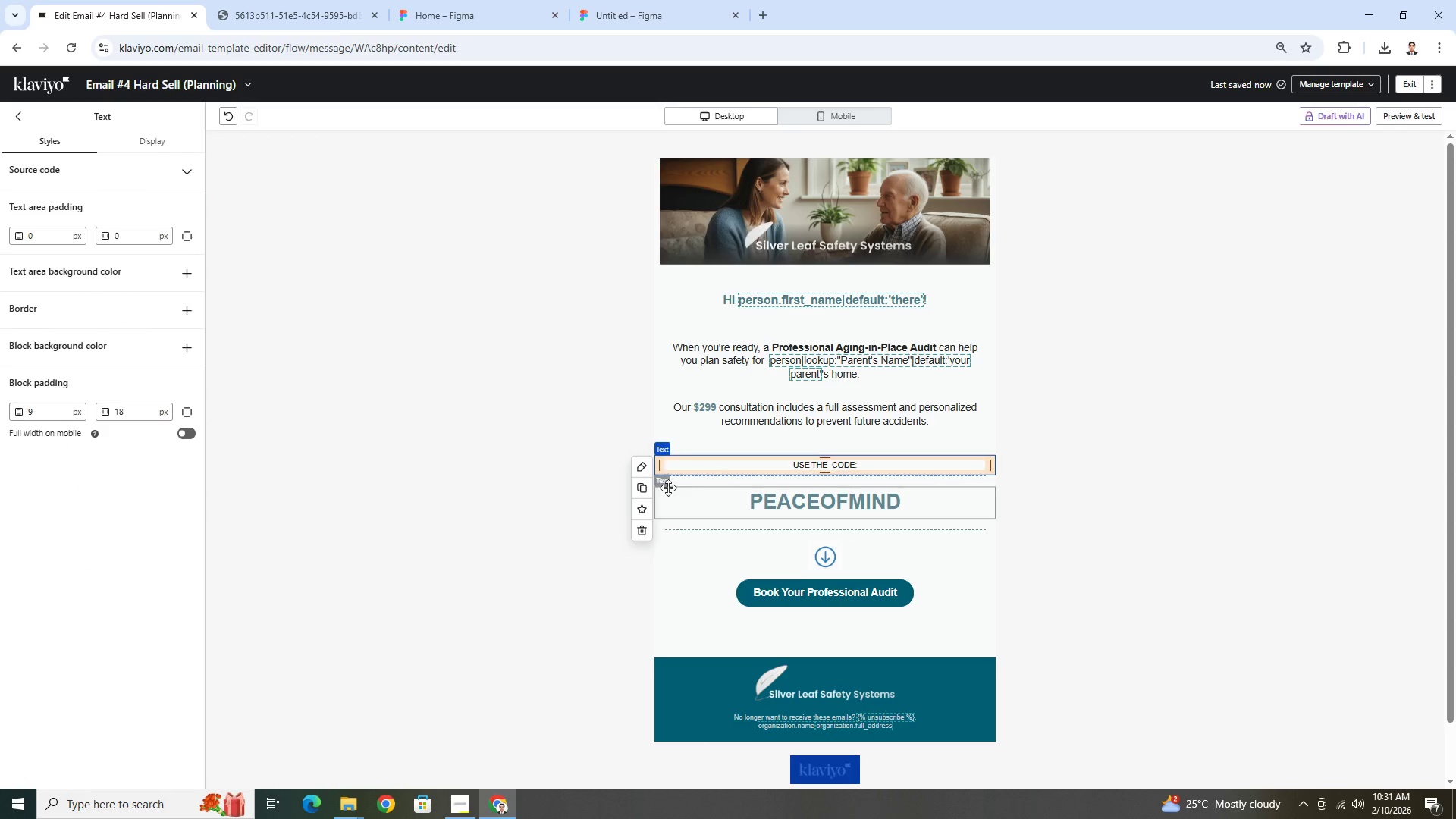 
left_click([640, 491])
 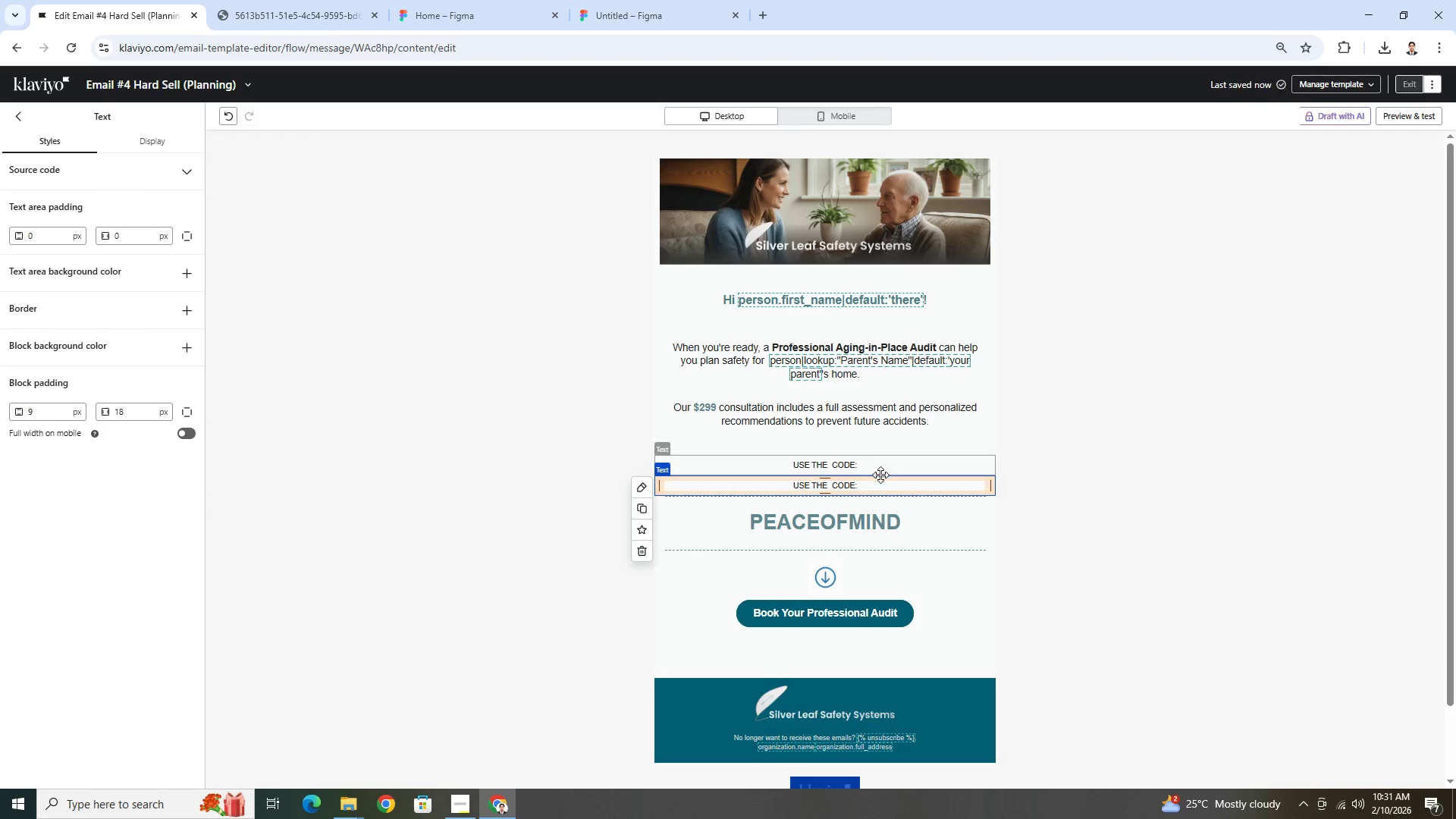 
left_click_drag(start_coordinate=[882, 483], to_coordinate=[882, 582])
 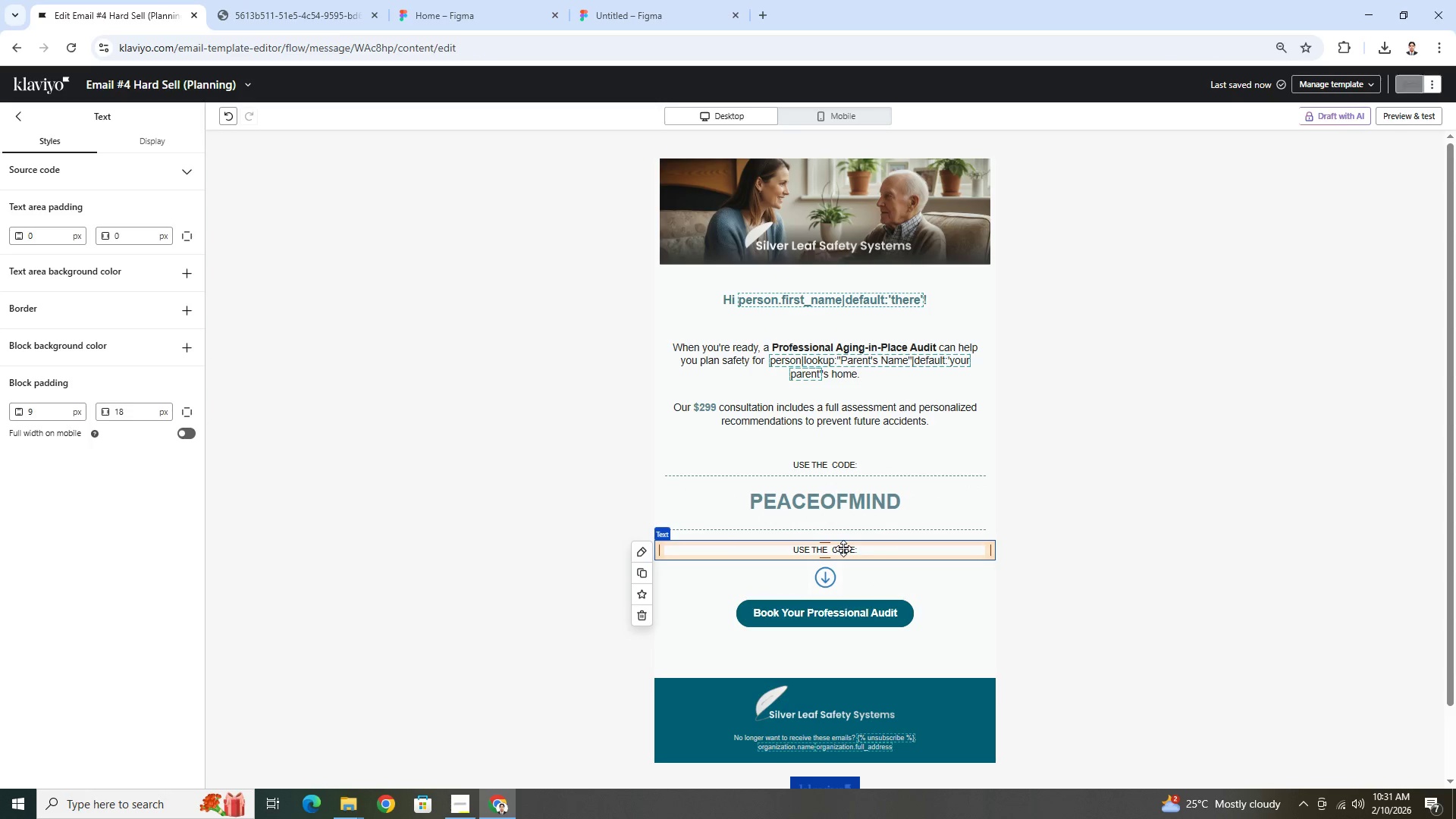 
double_click([843, 548])
 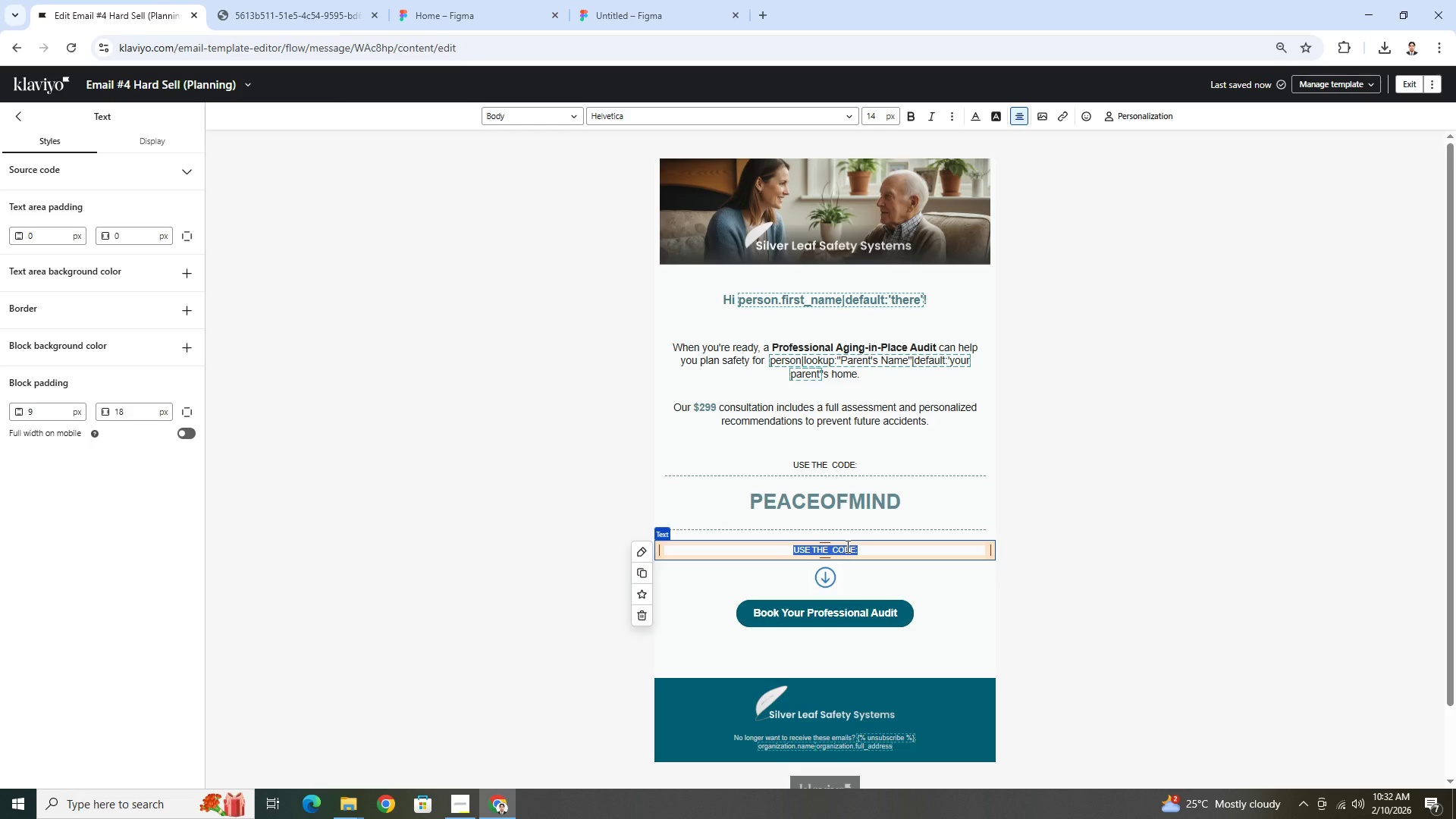 
wait(47.17)
 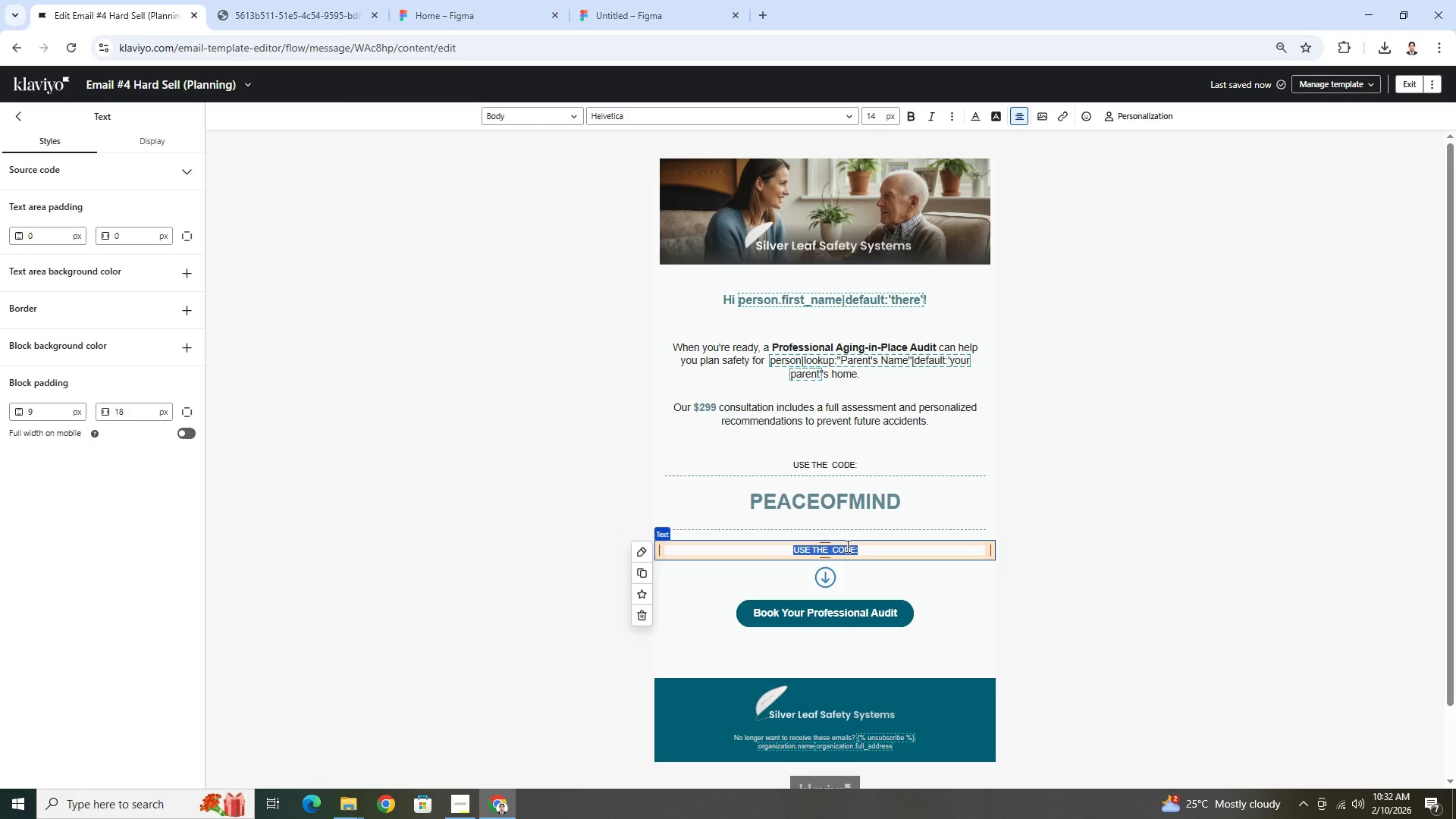 
left_click([902, 550])
 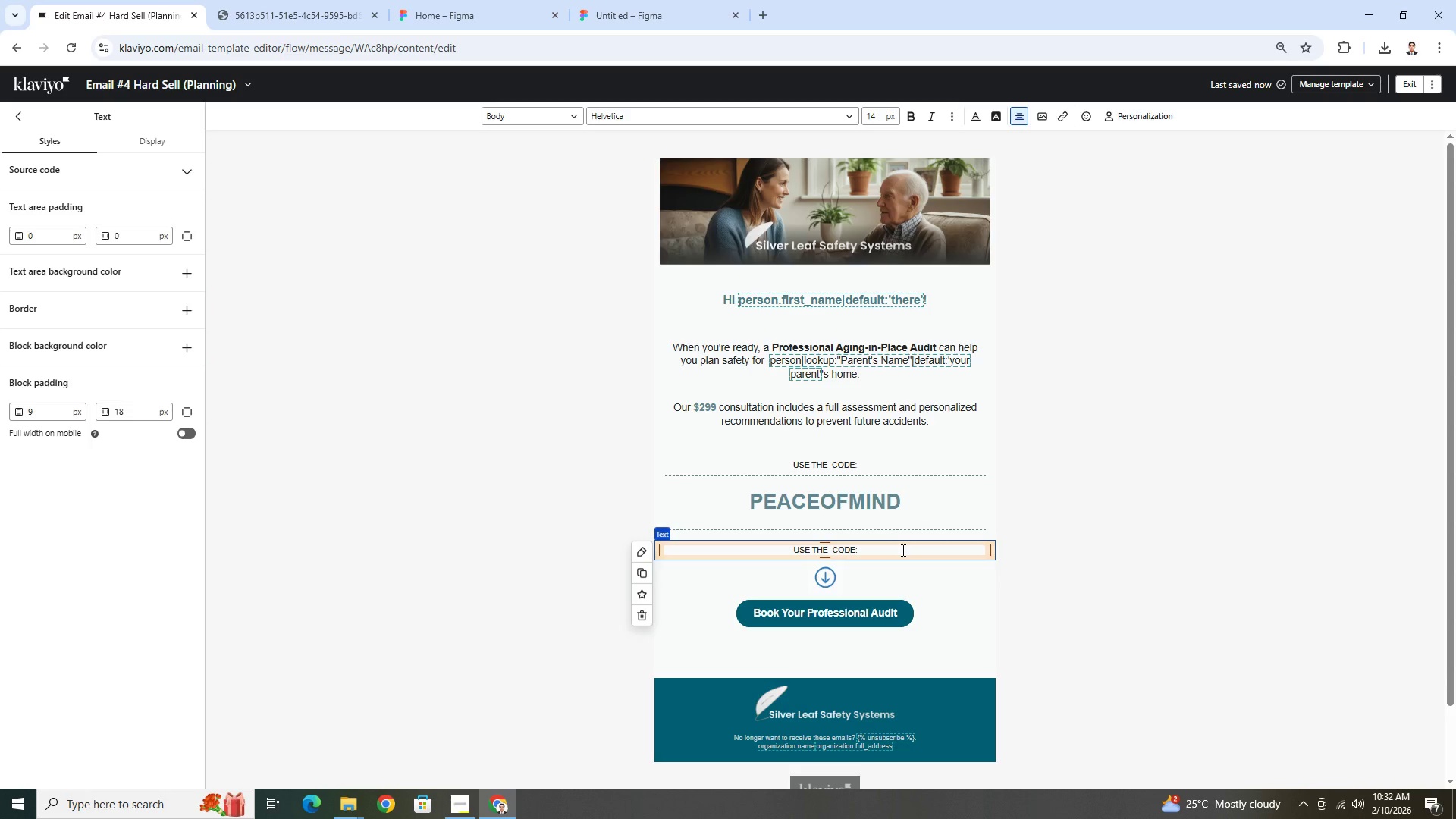 
double_click([902, 550])
 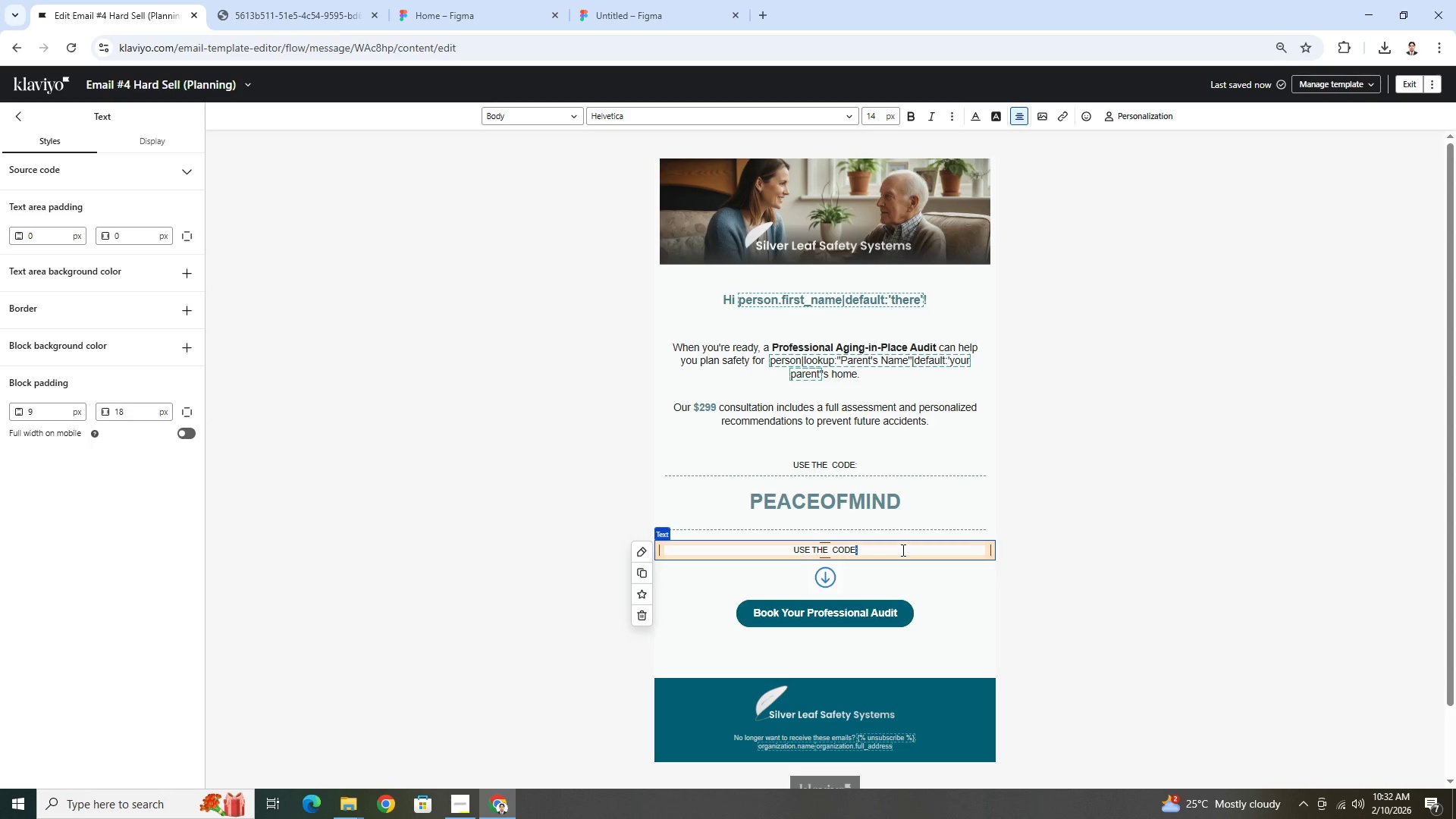 
triple_click([902, 550])
 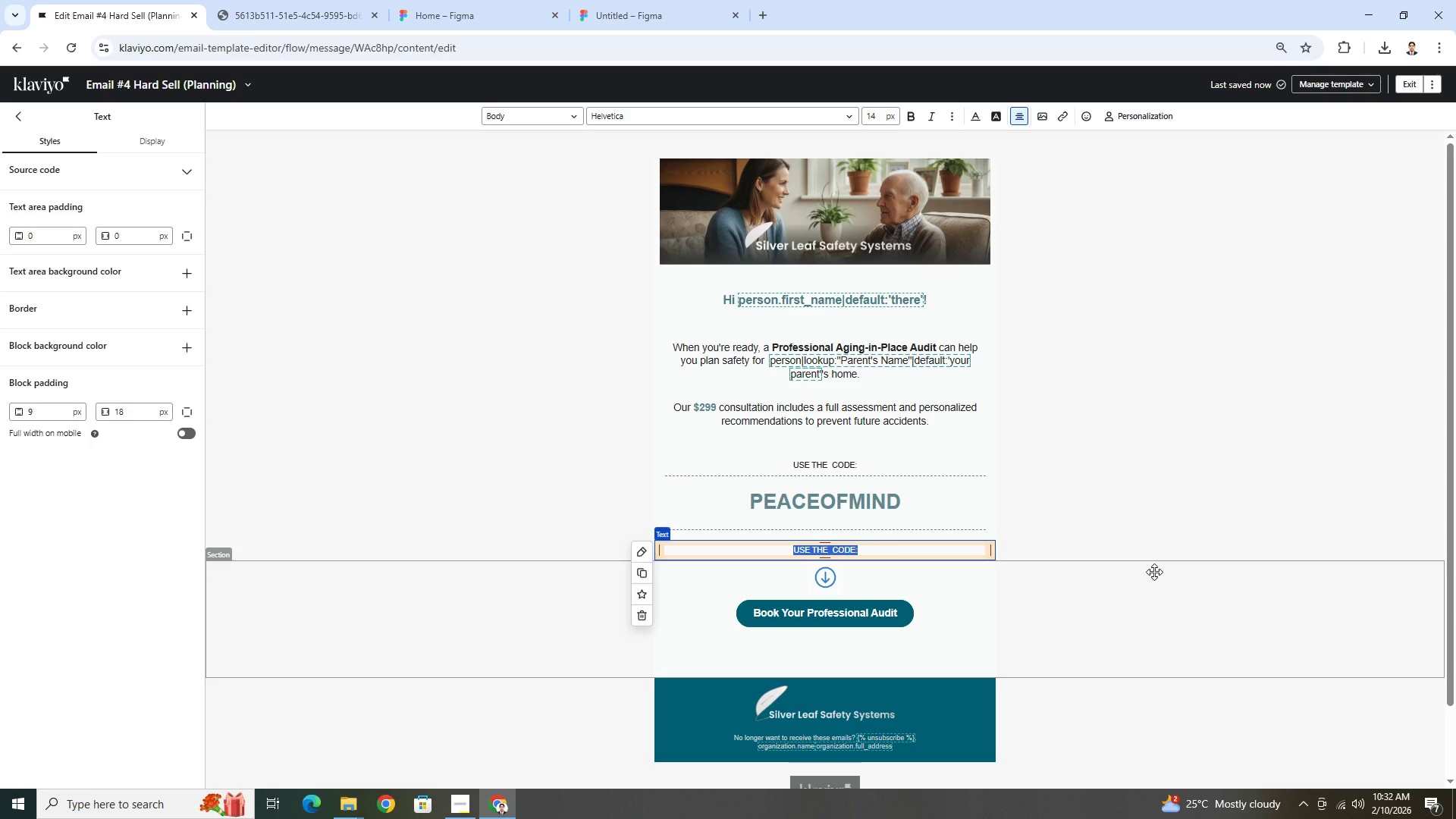 
key(Alt+AltLeft)
 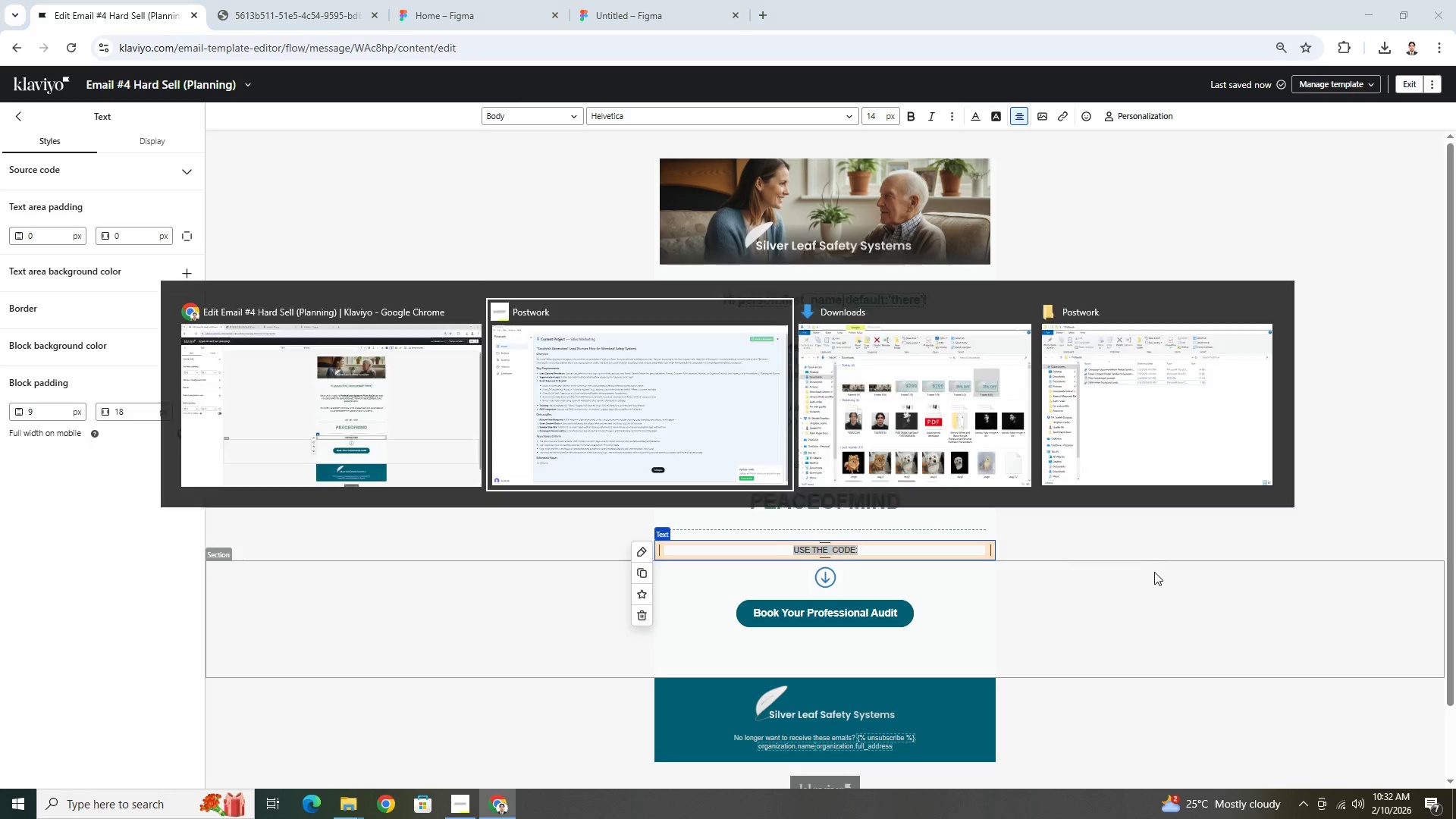 
key(Alt+Tab)